 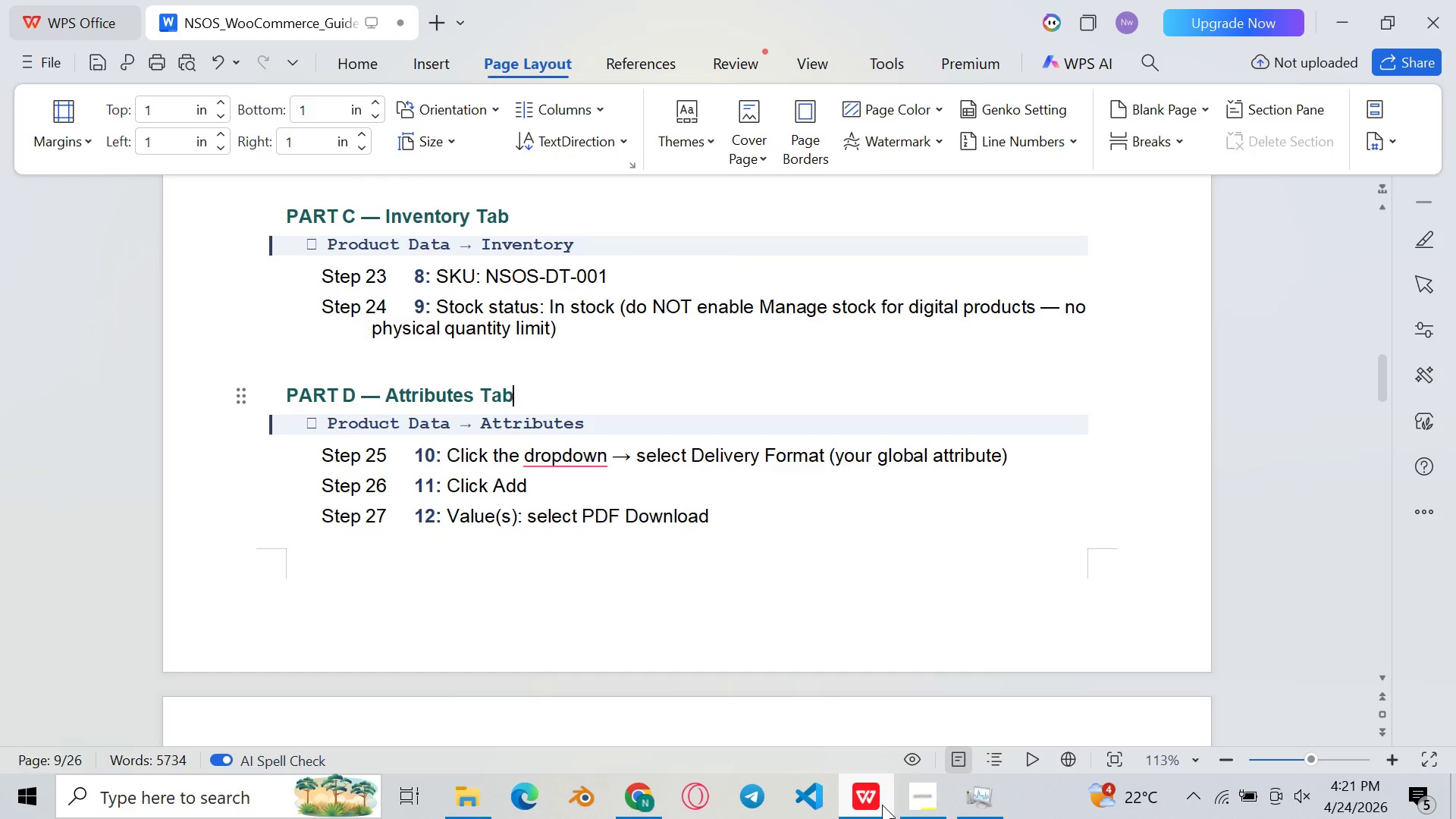 
left_click([882, 805])
 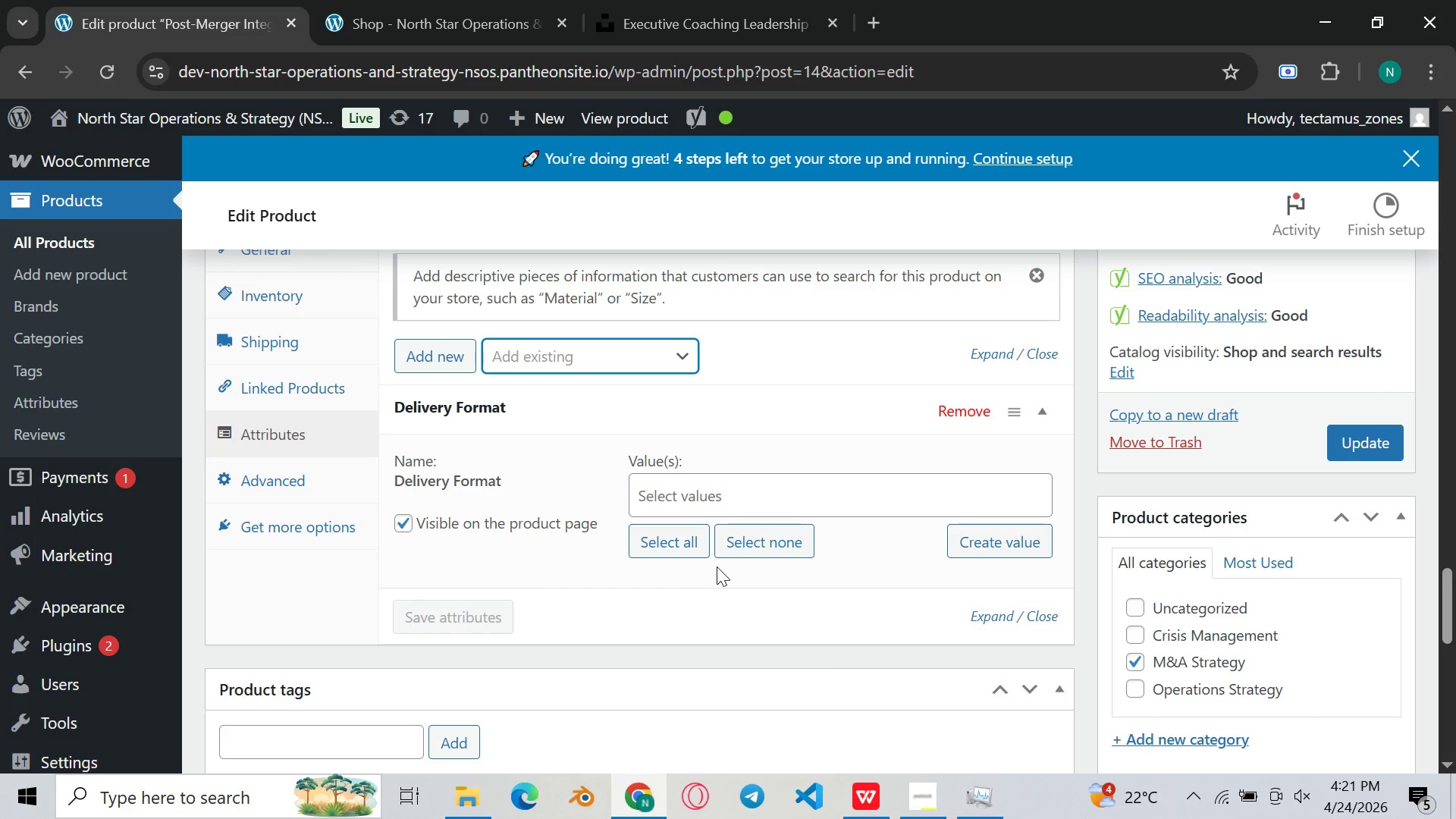 
scroll: coordinate [760, 557], scroll_direction: up, amount: 2.0
 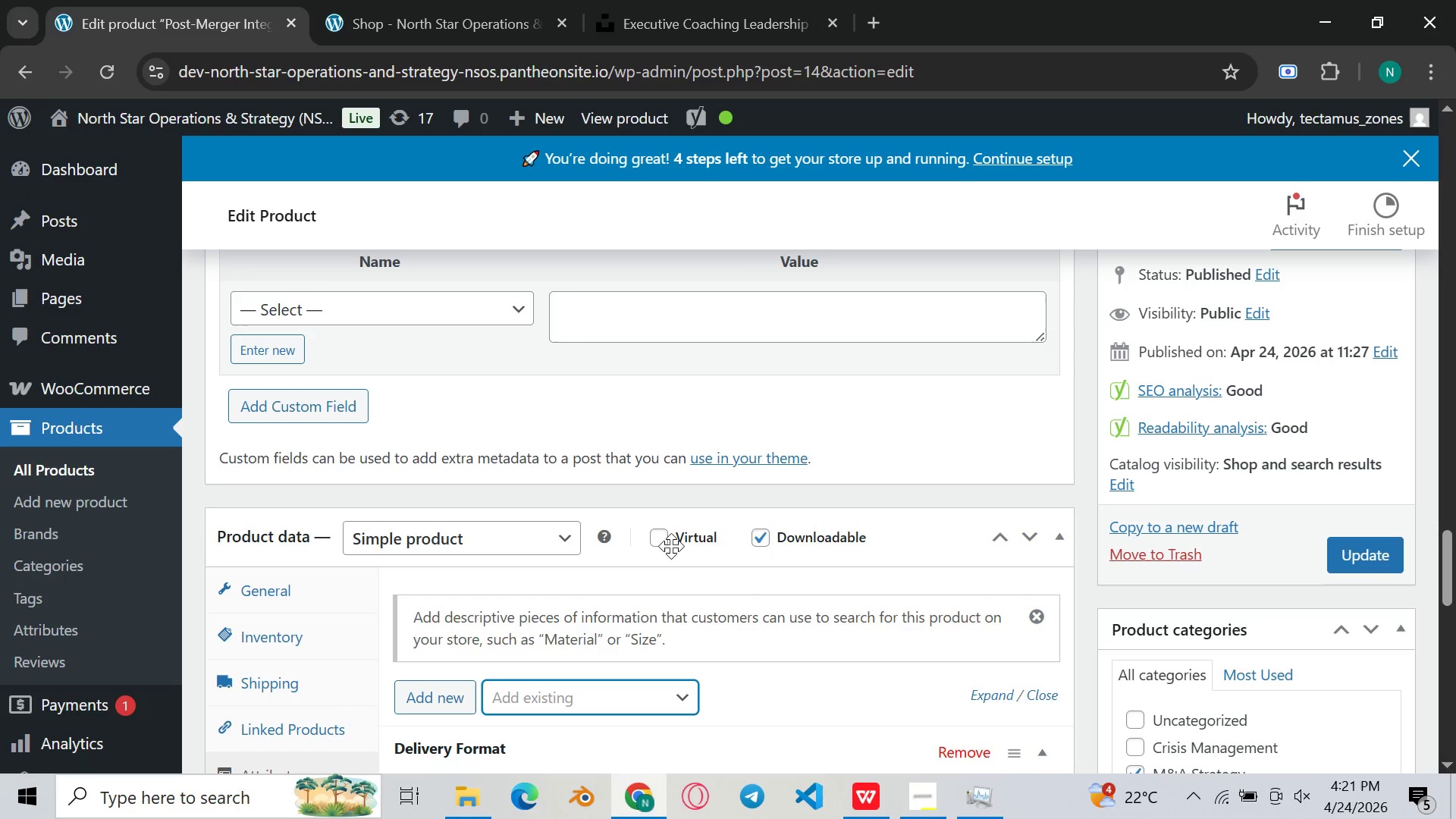 
left_click([664, 535])
 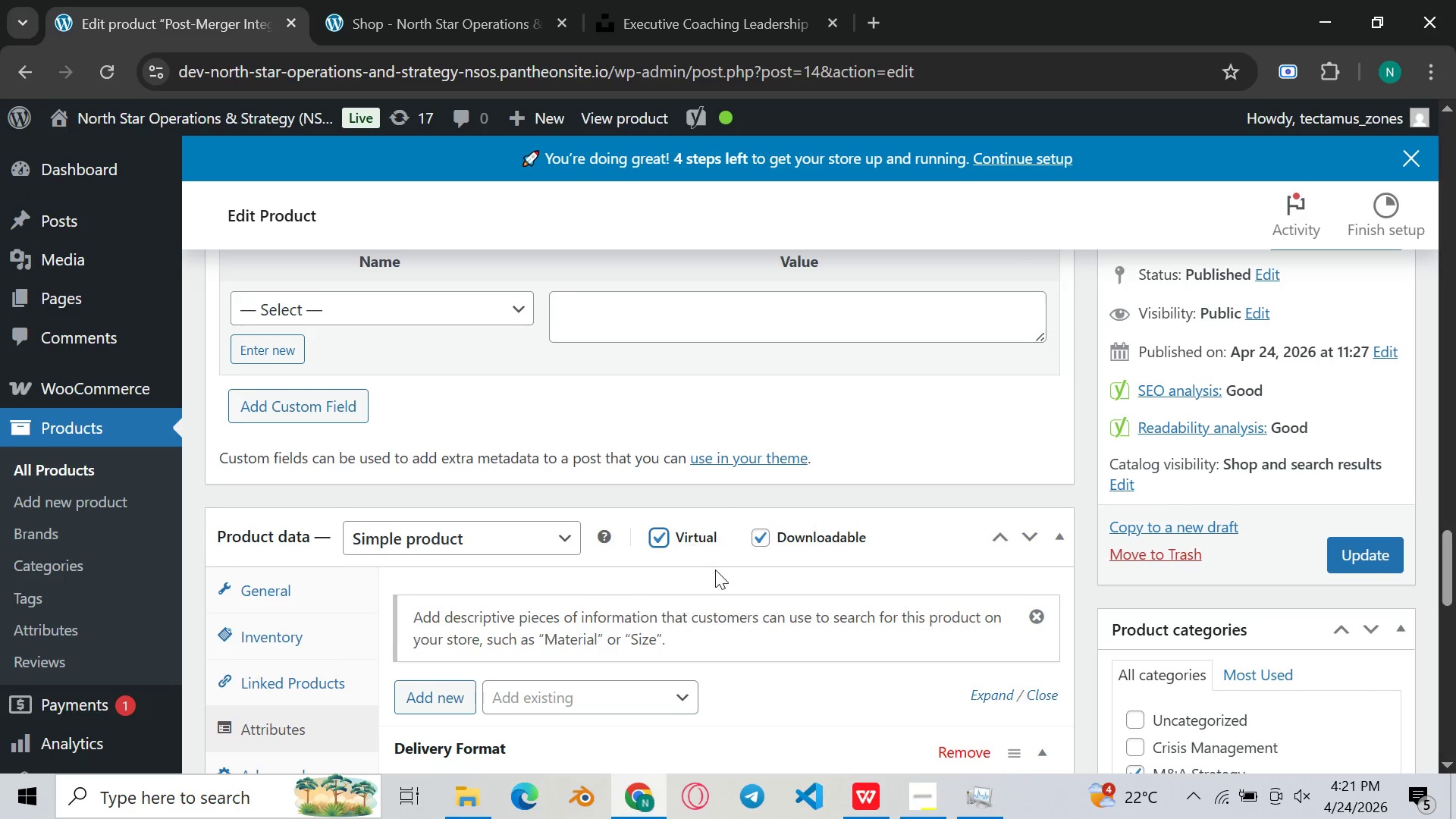 
scroll: coordinate [717, 570], scroll_direction: down, amount: 3.0
 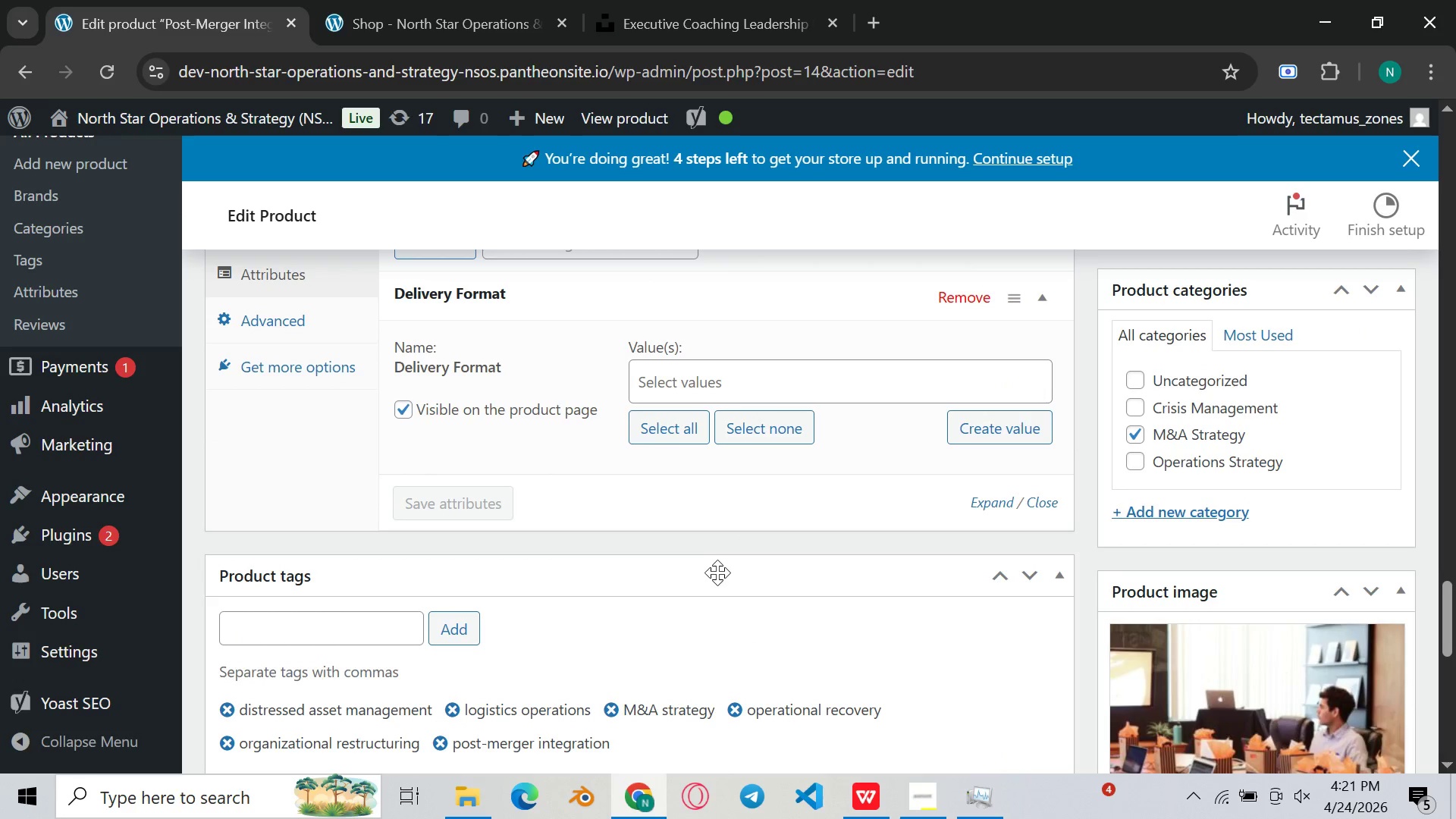 
scroll: coordinate [739, 559], scroll_direction: up, amount: 1.0
 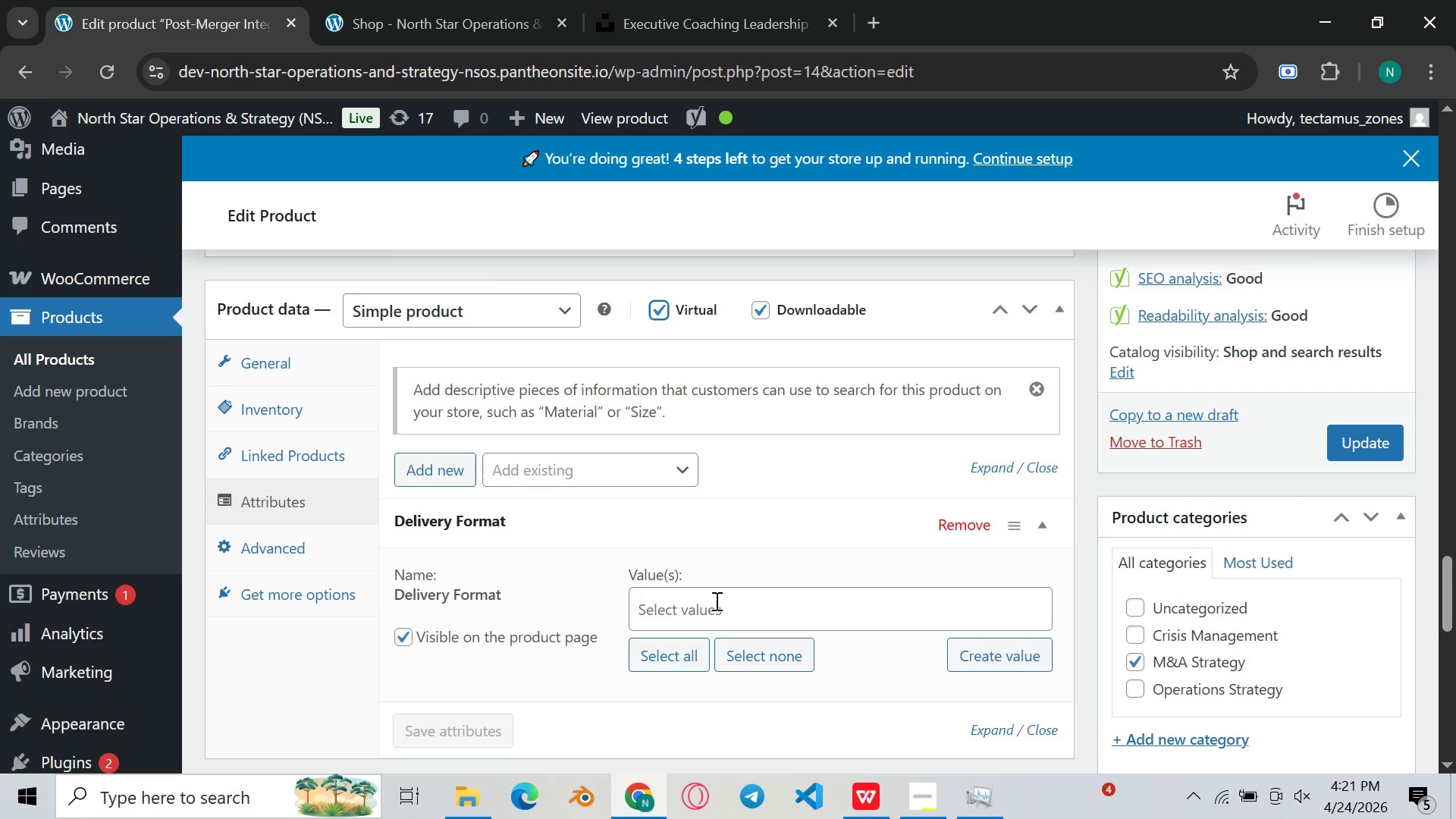 
mouse_move([725, 607])
 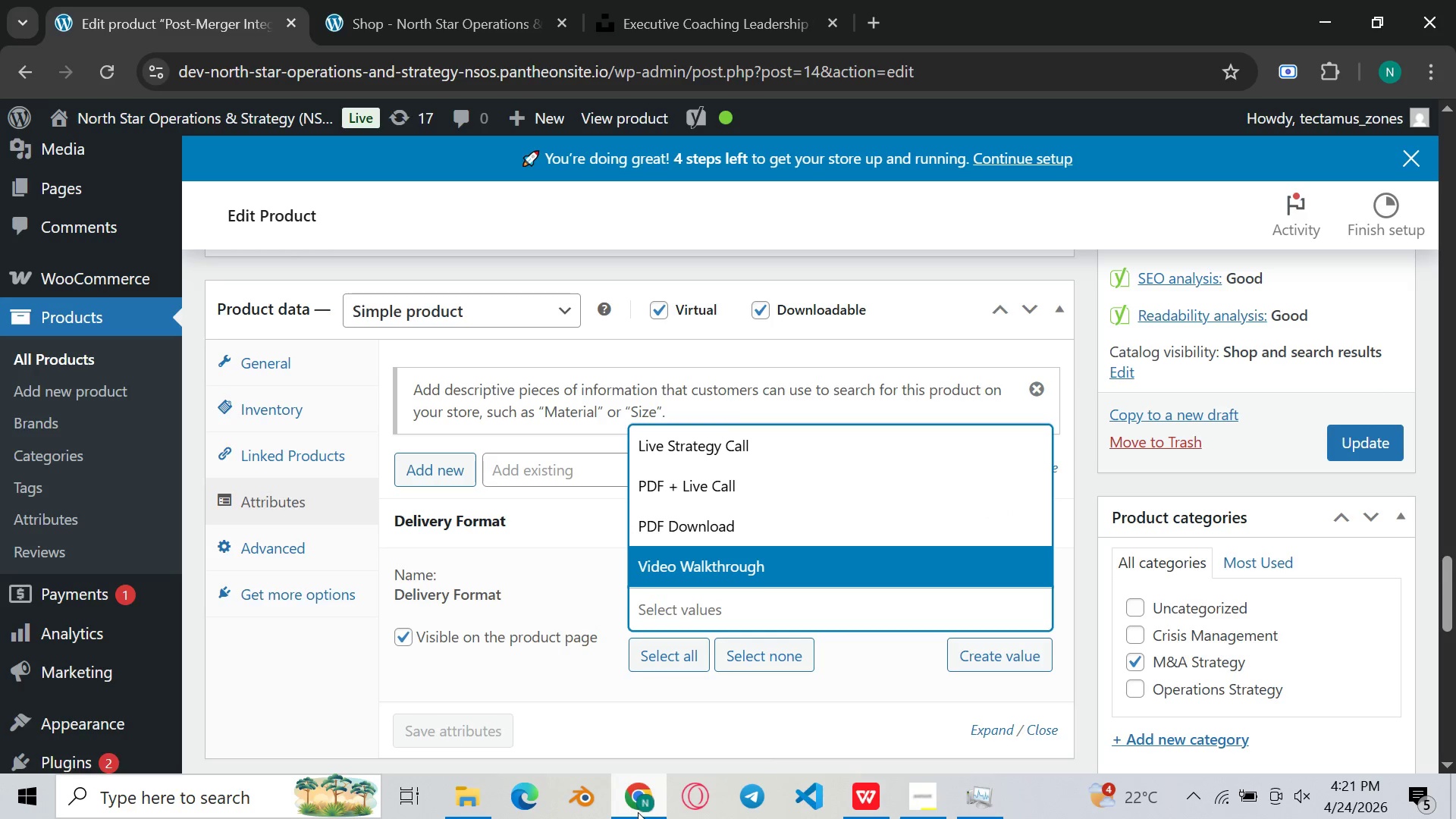 
left_click([627, 798])
 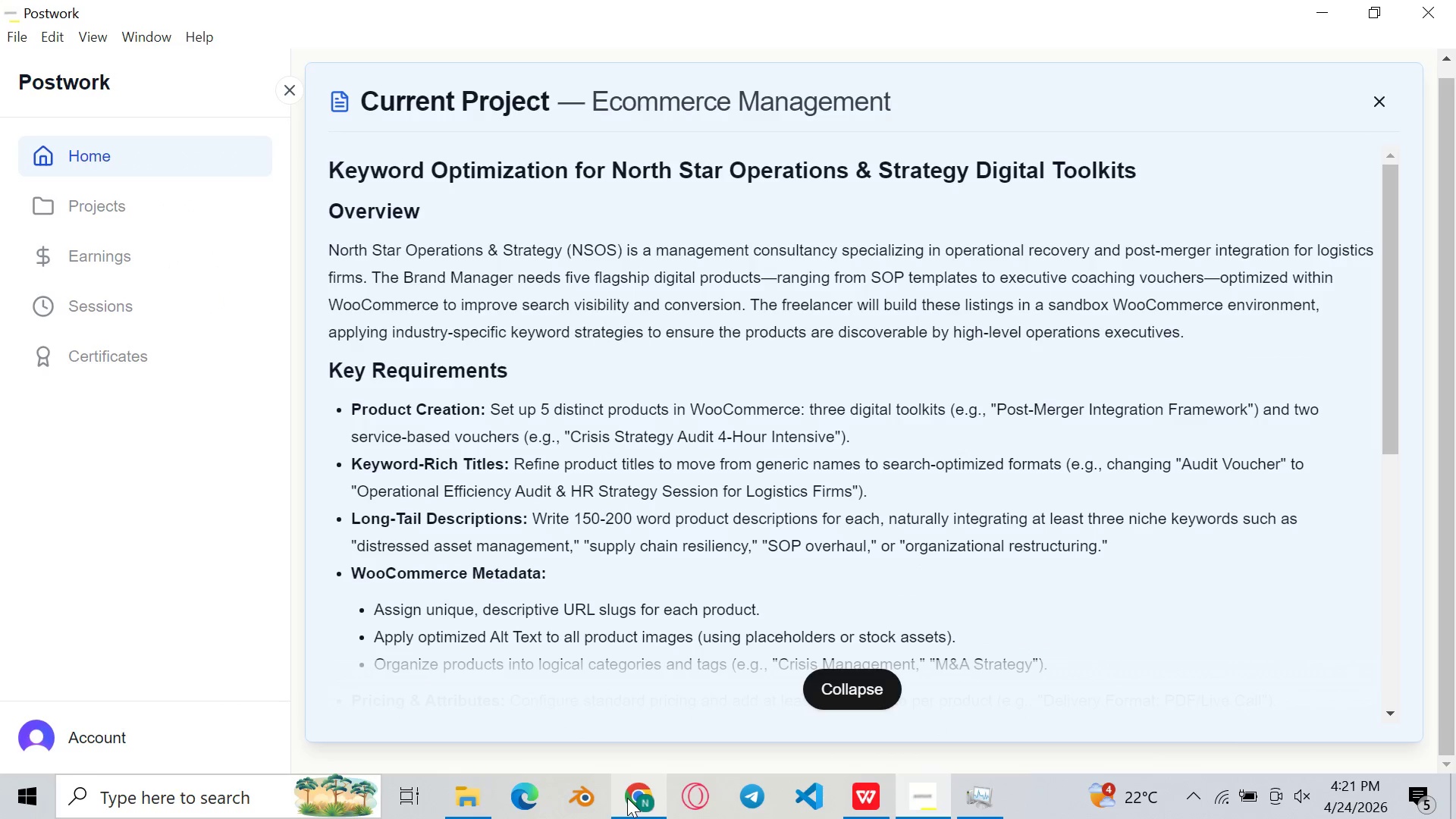 
left_click([627, 798])
 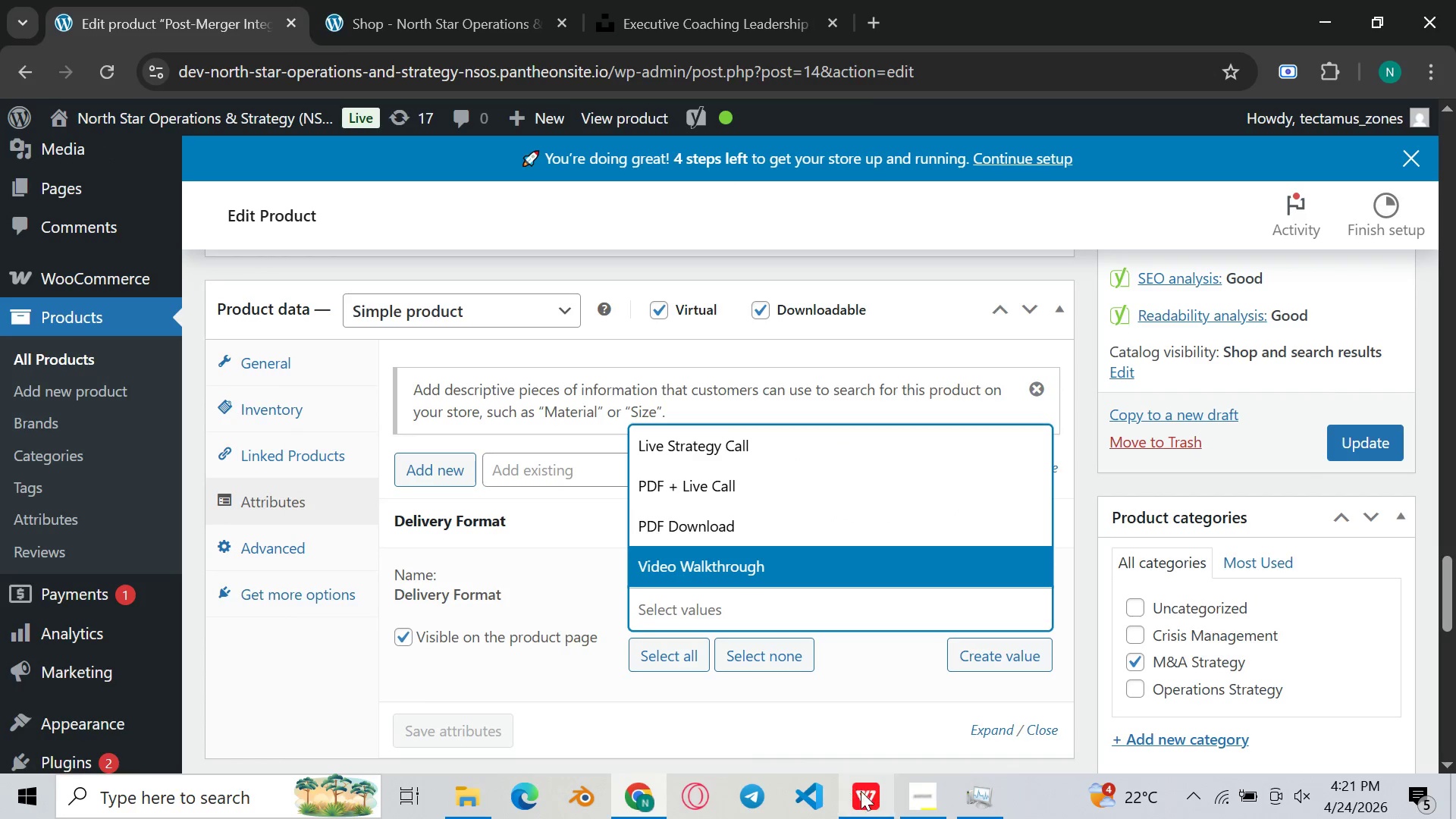 
left_click([869, 796])
 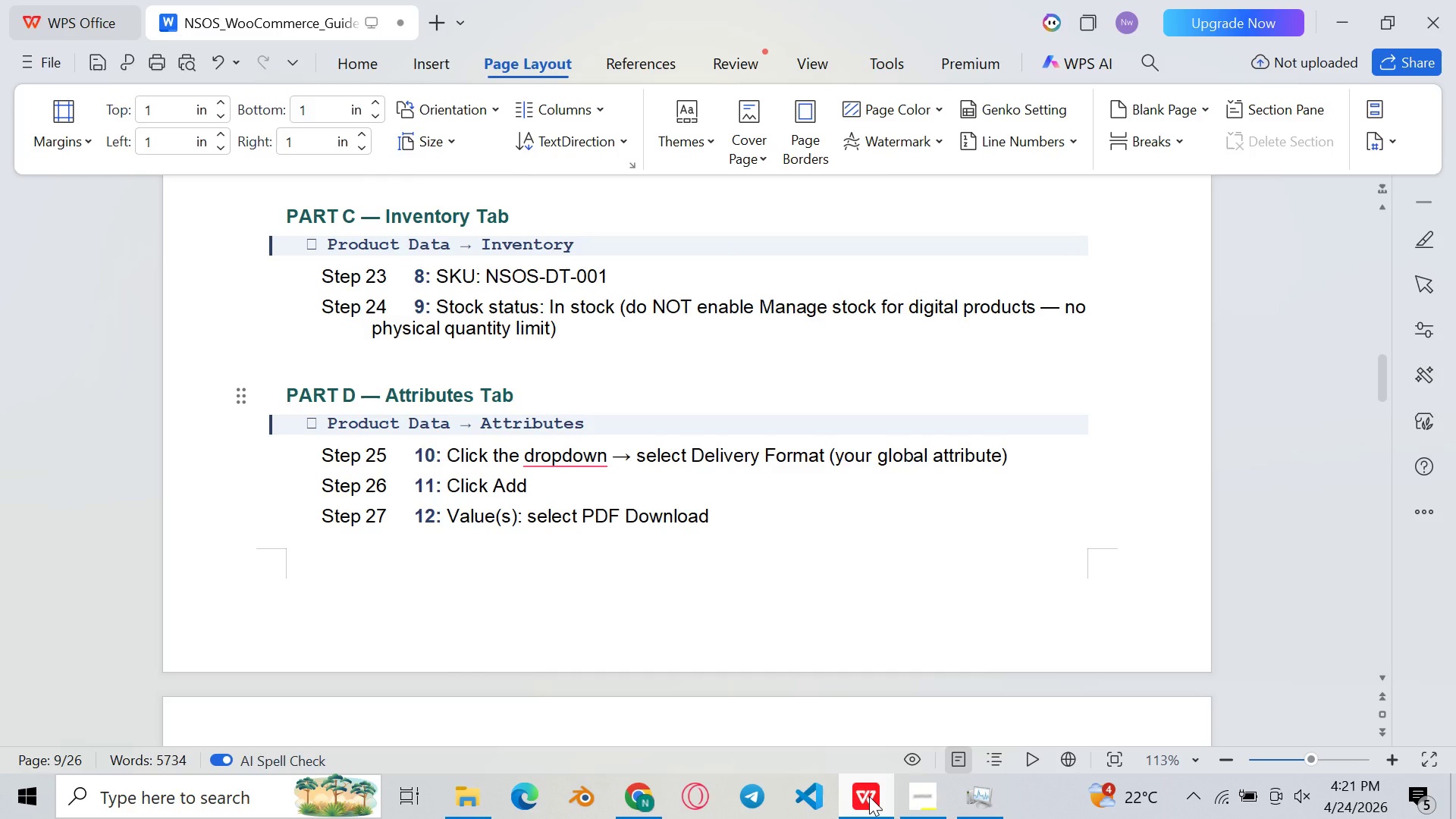 
left_click([869, 796])
 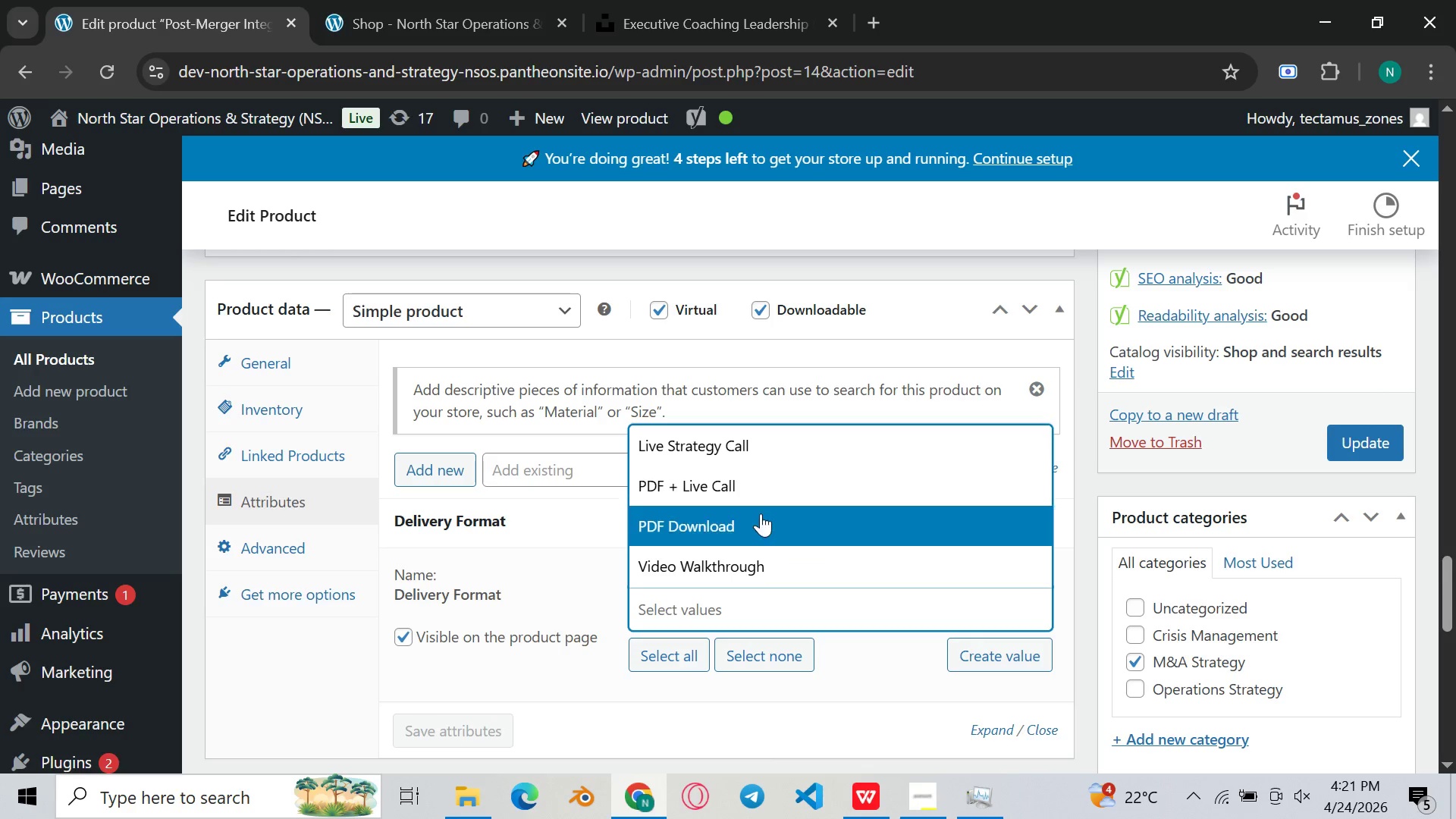 
left_click([761, 513])
 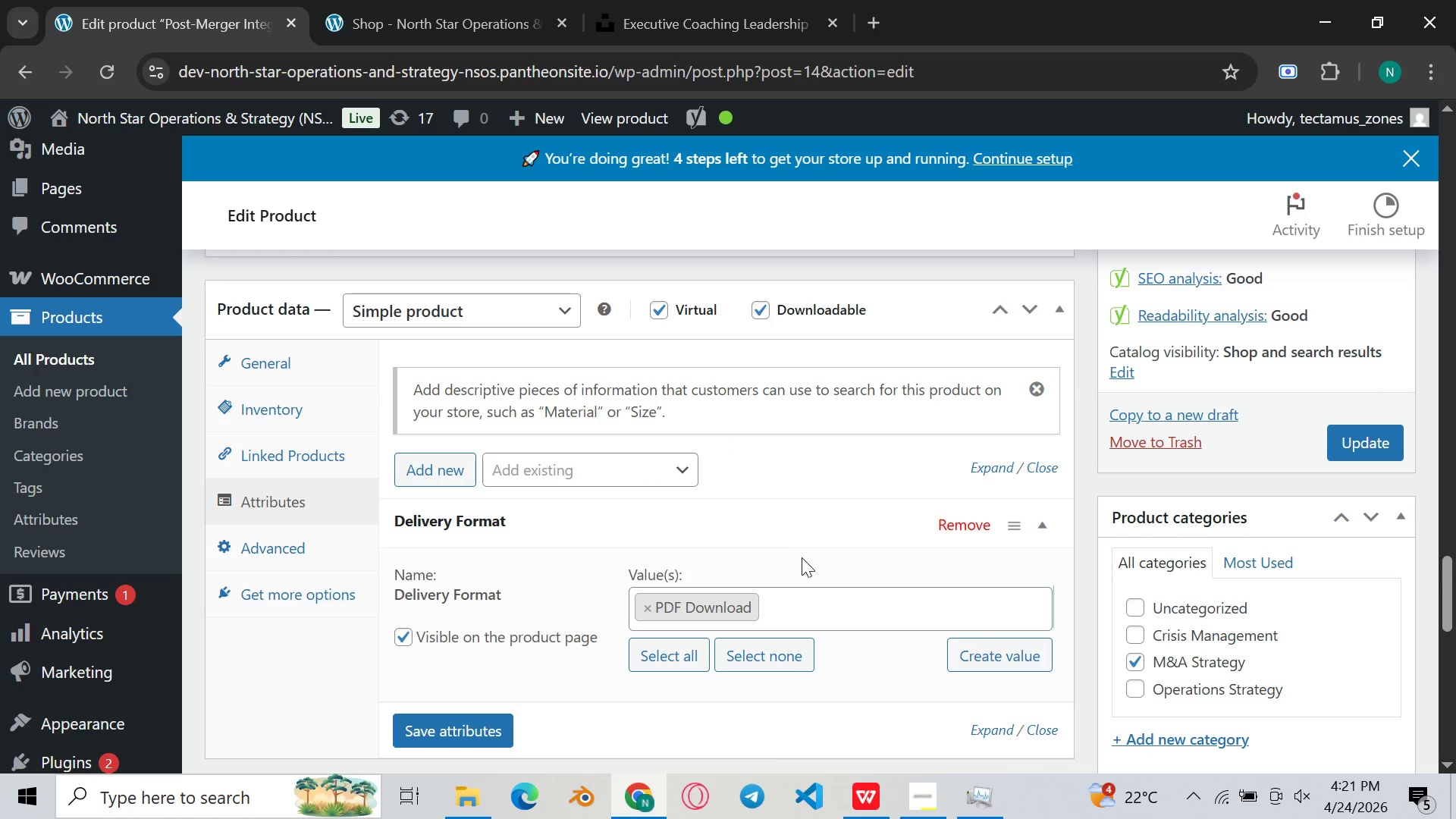 
scroll: coordinate [803, 558], scroll_direction: down, amount: 1.0
 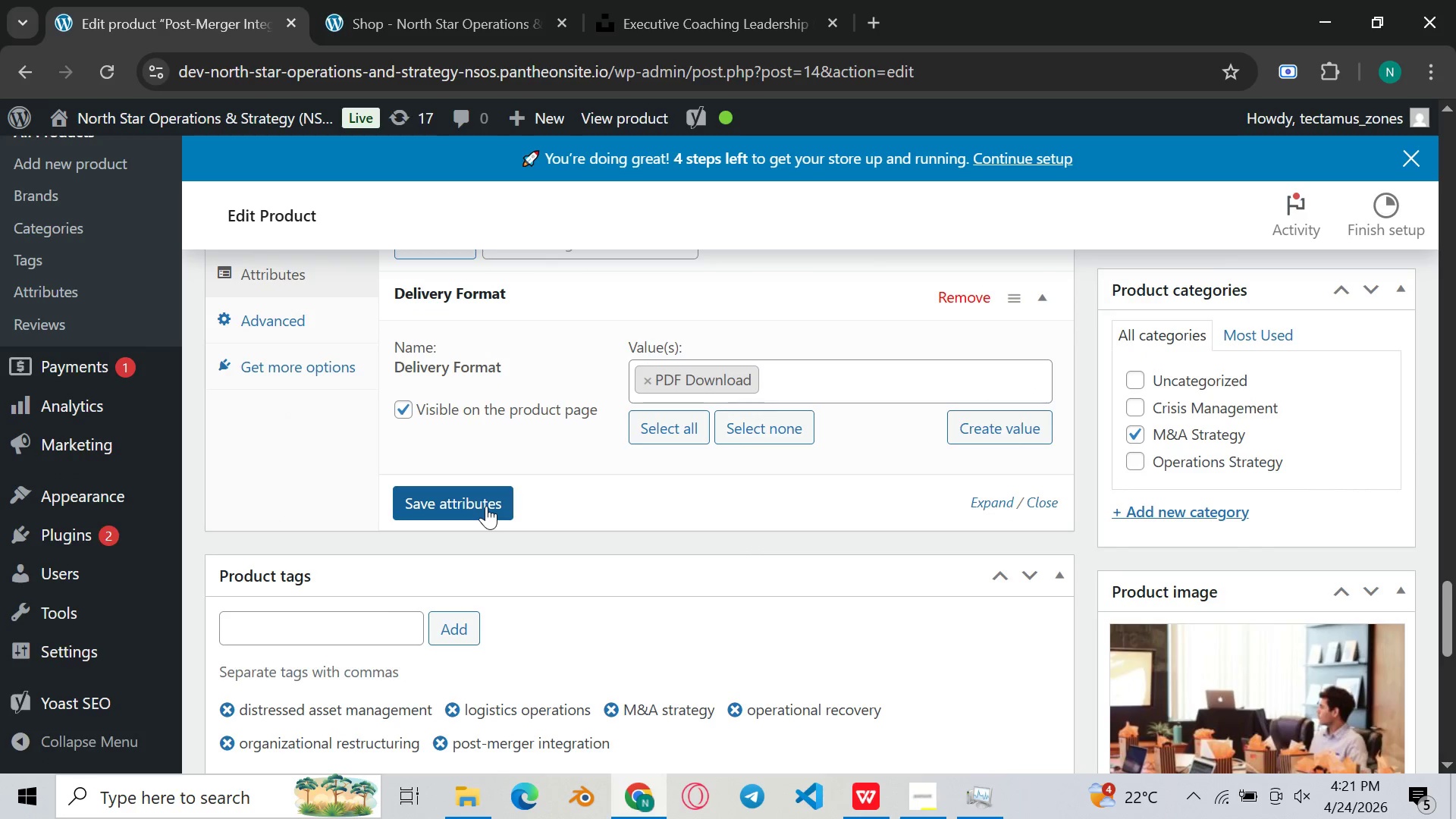 
left_click([486, 506])
 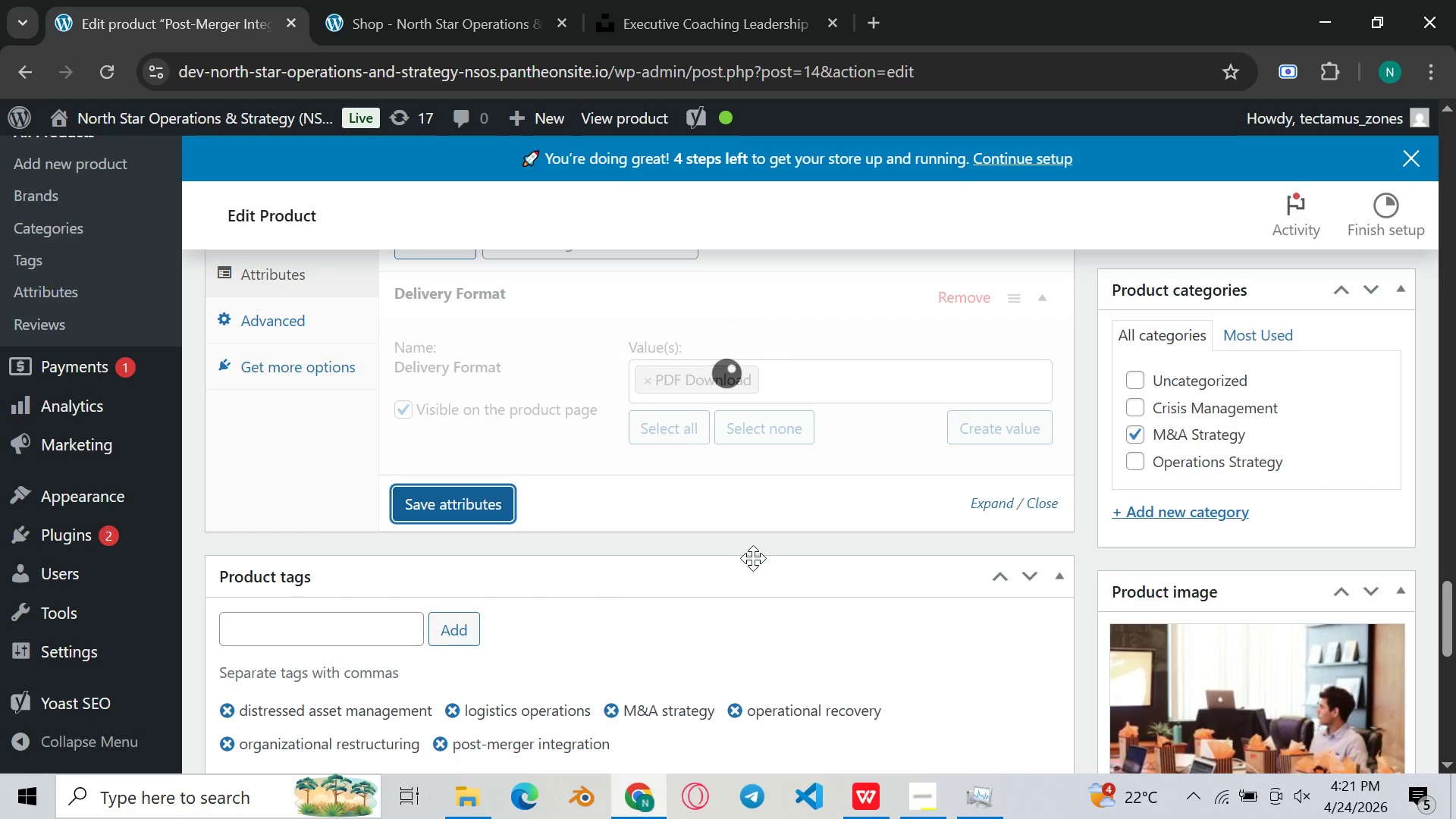 
scroll: coordinate [726, 565], scroll_direction: none, amount: 0.0
 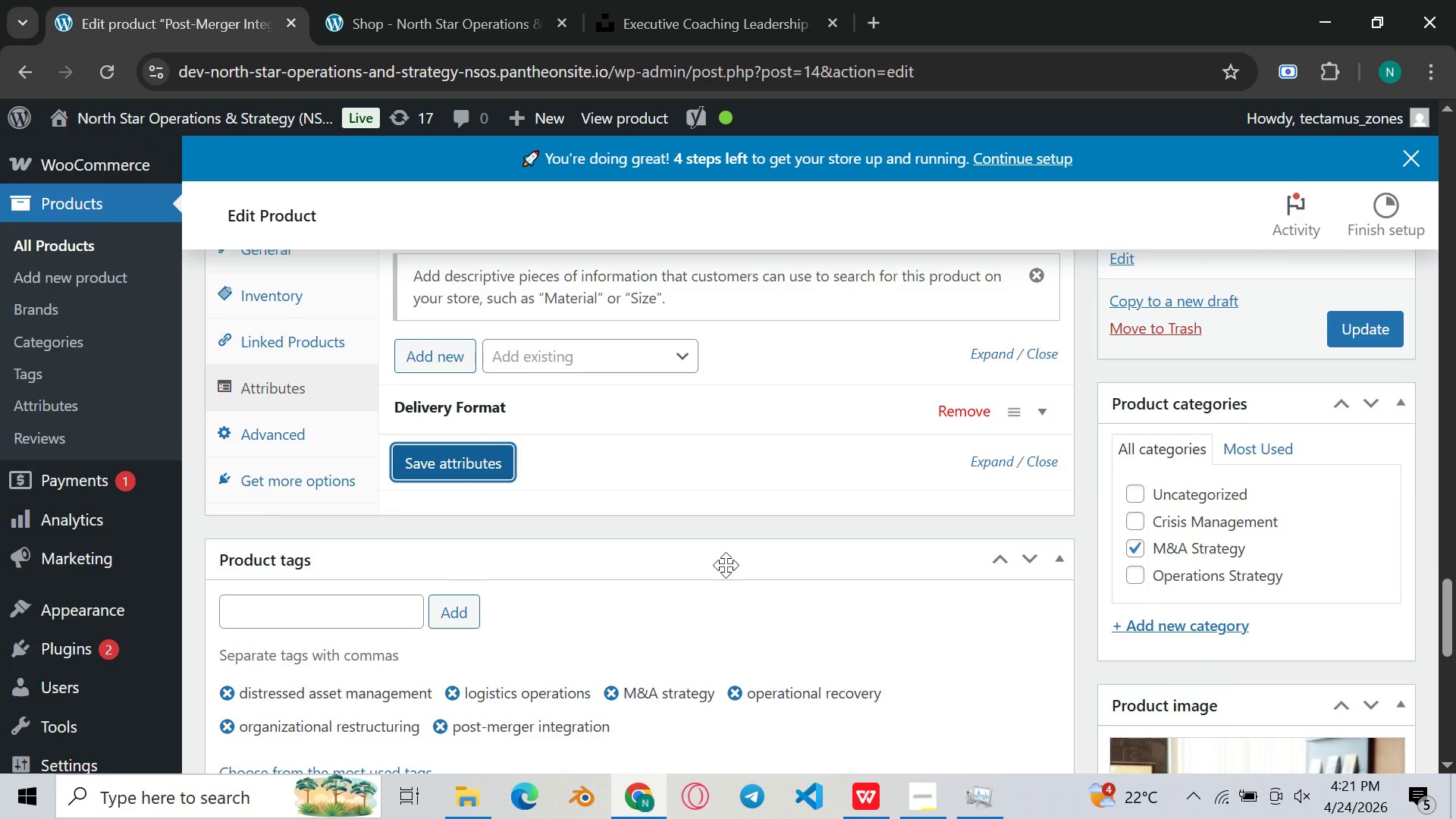 
scroll: coordinate [726, 565], scroll_direction: up, amount: 1.0
 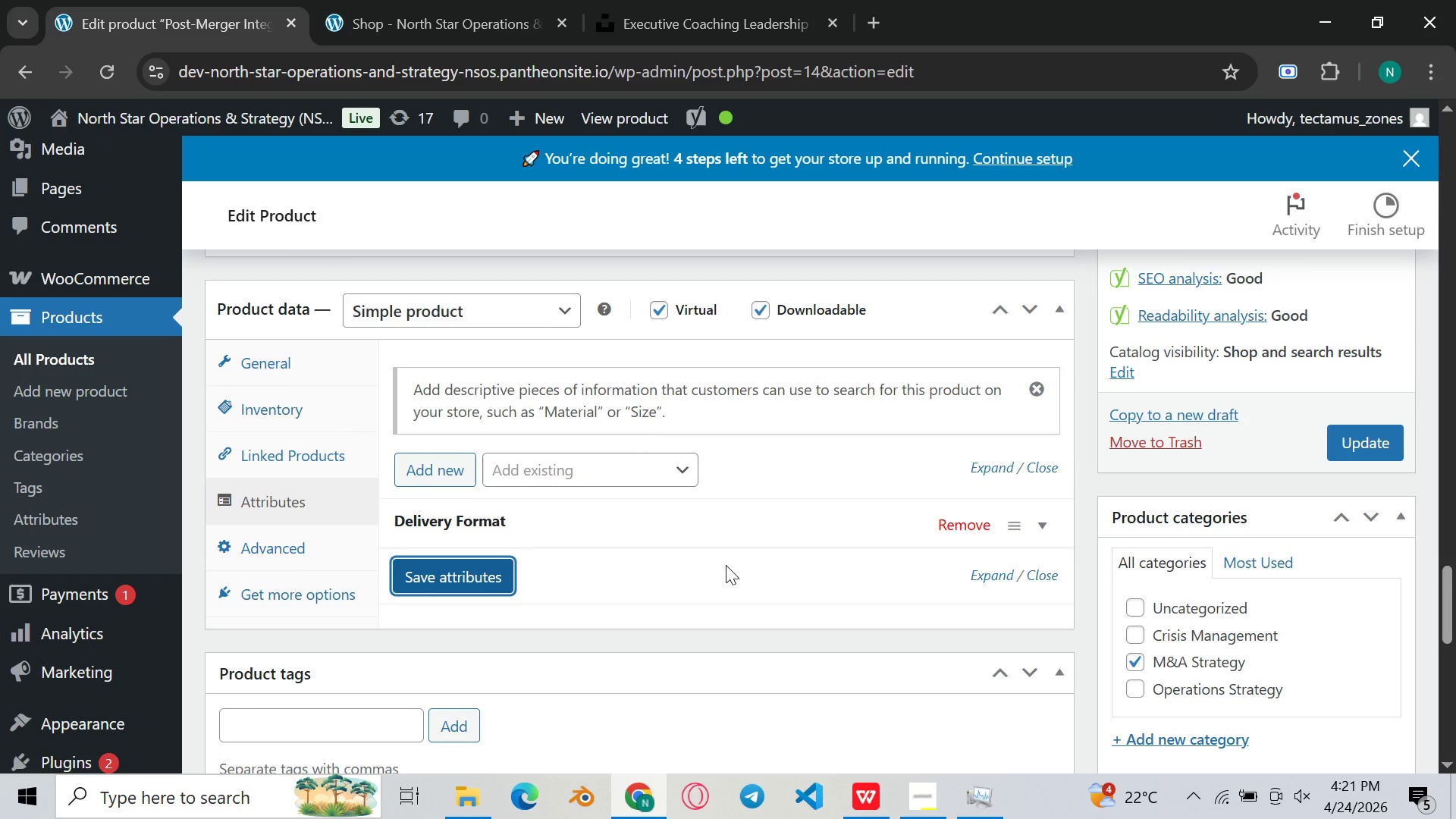 
scroll: coordinate [588, 446], scroll_direction: none, amount: 0.0
 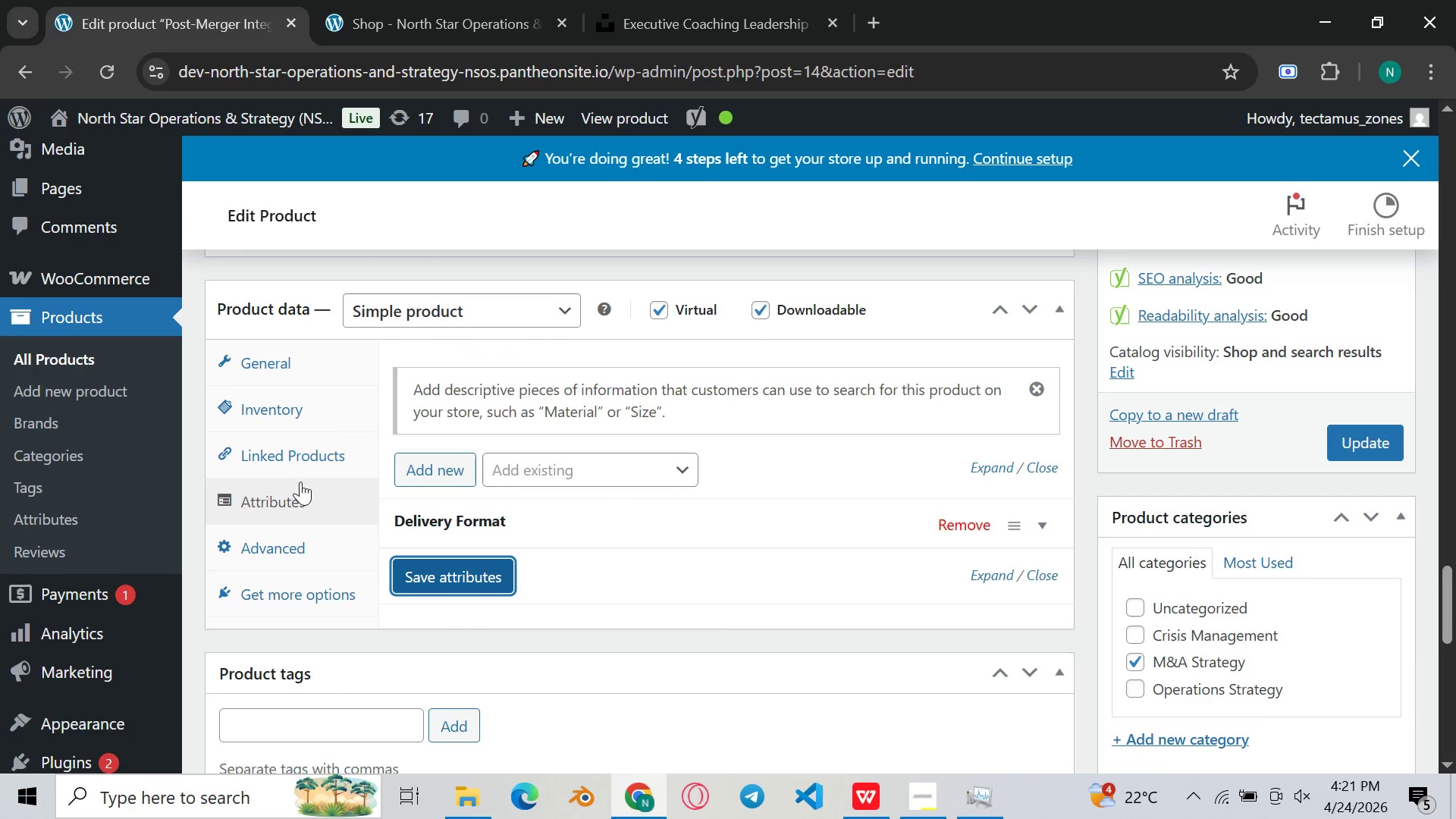 
left_click([305, 436])
 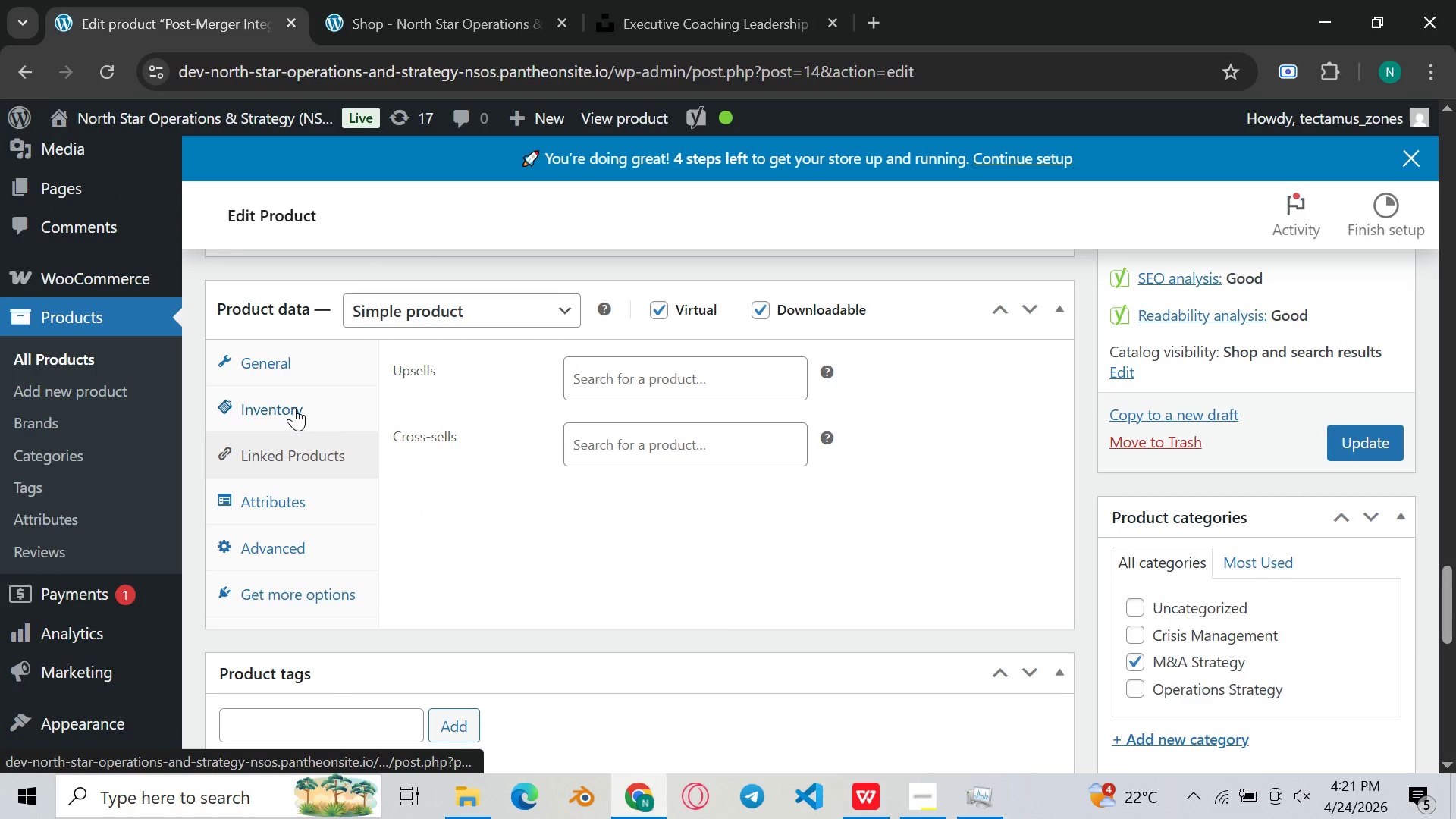 
left_click([294, 407])
 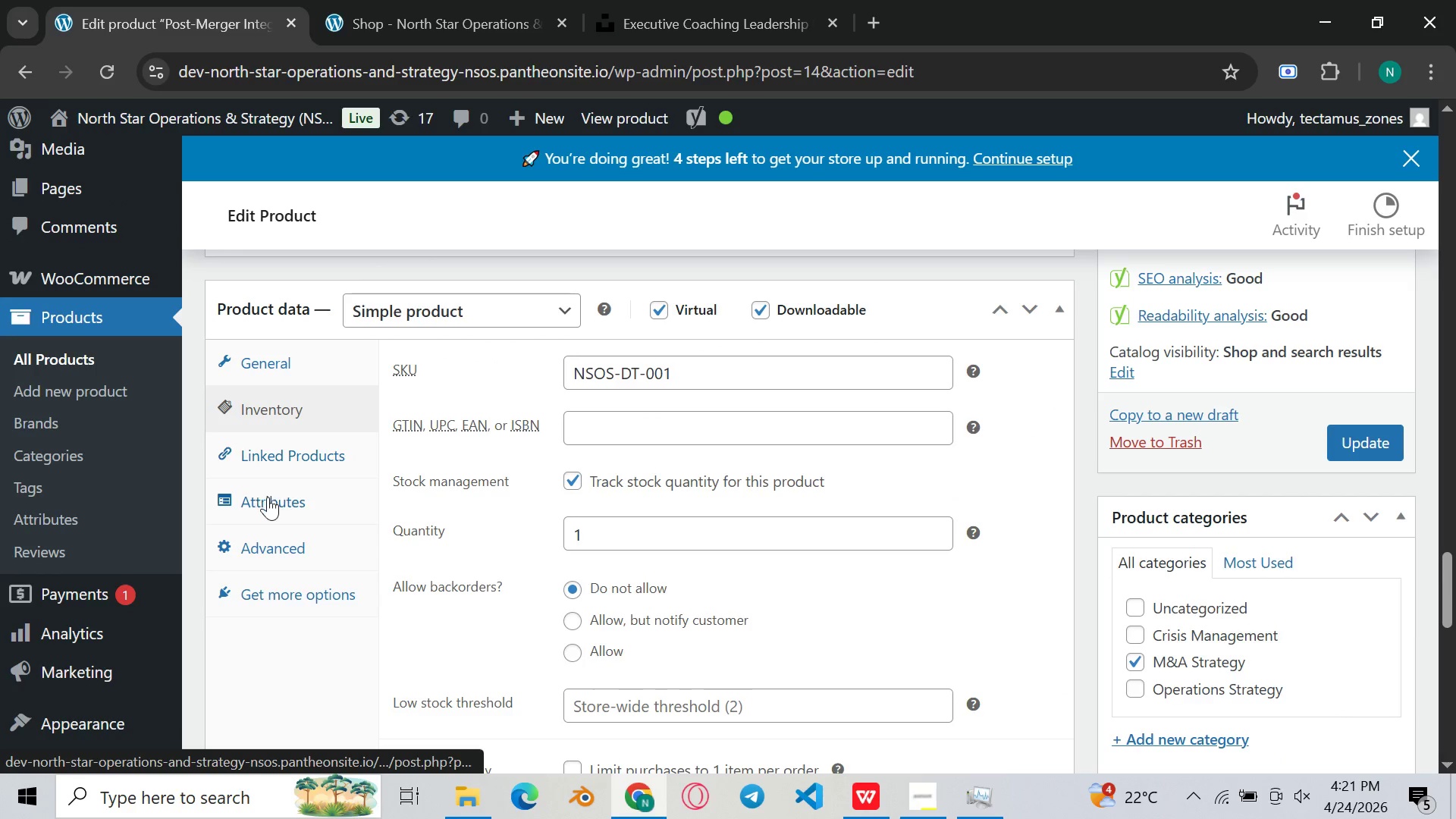 
left_click([268, 497])
 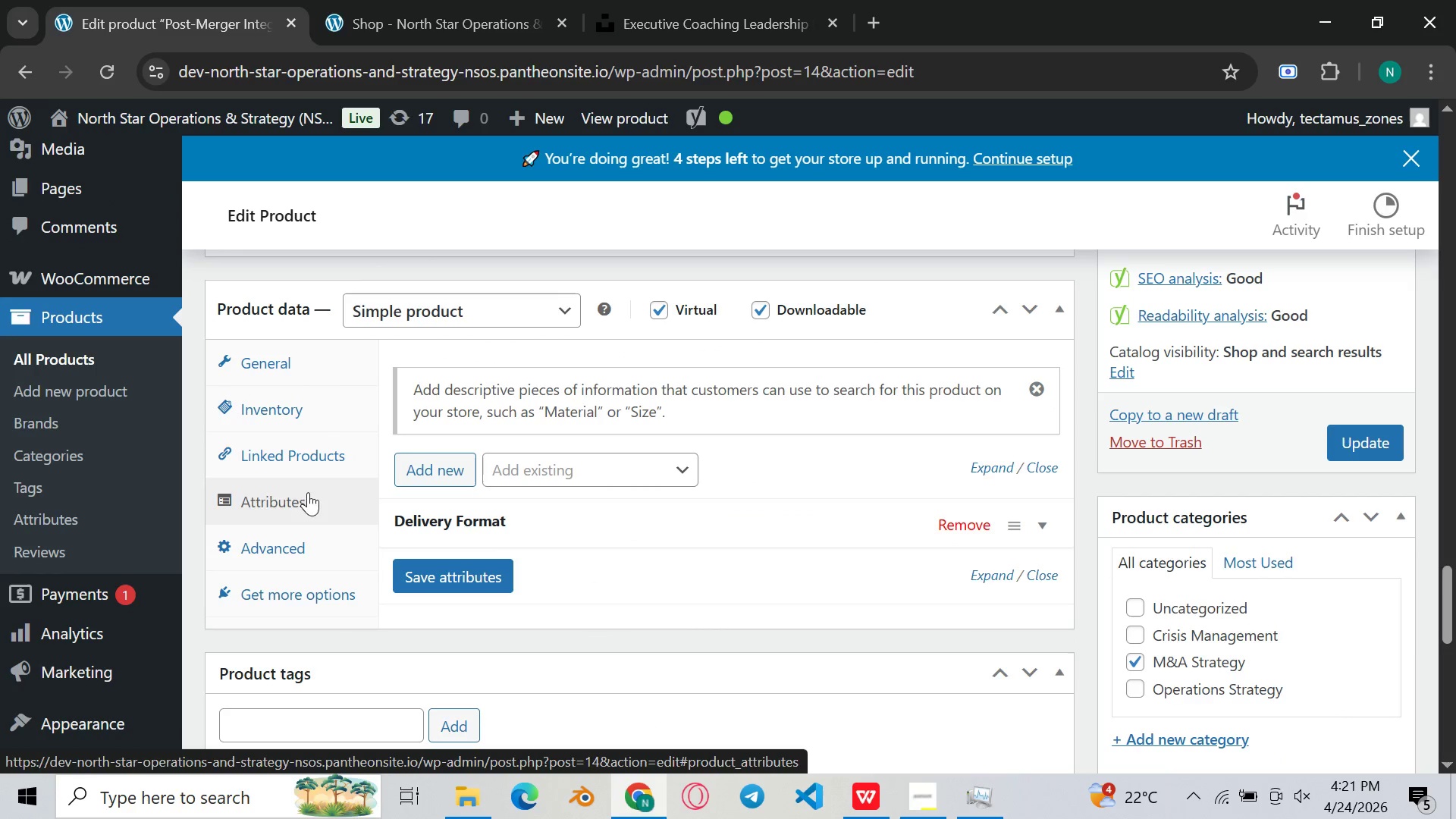 
wait(5.66)
 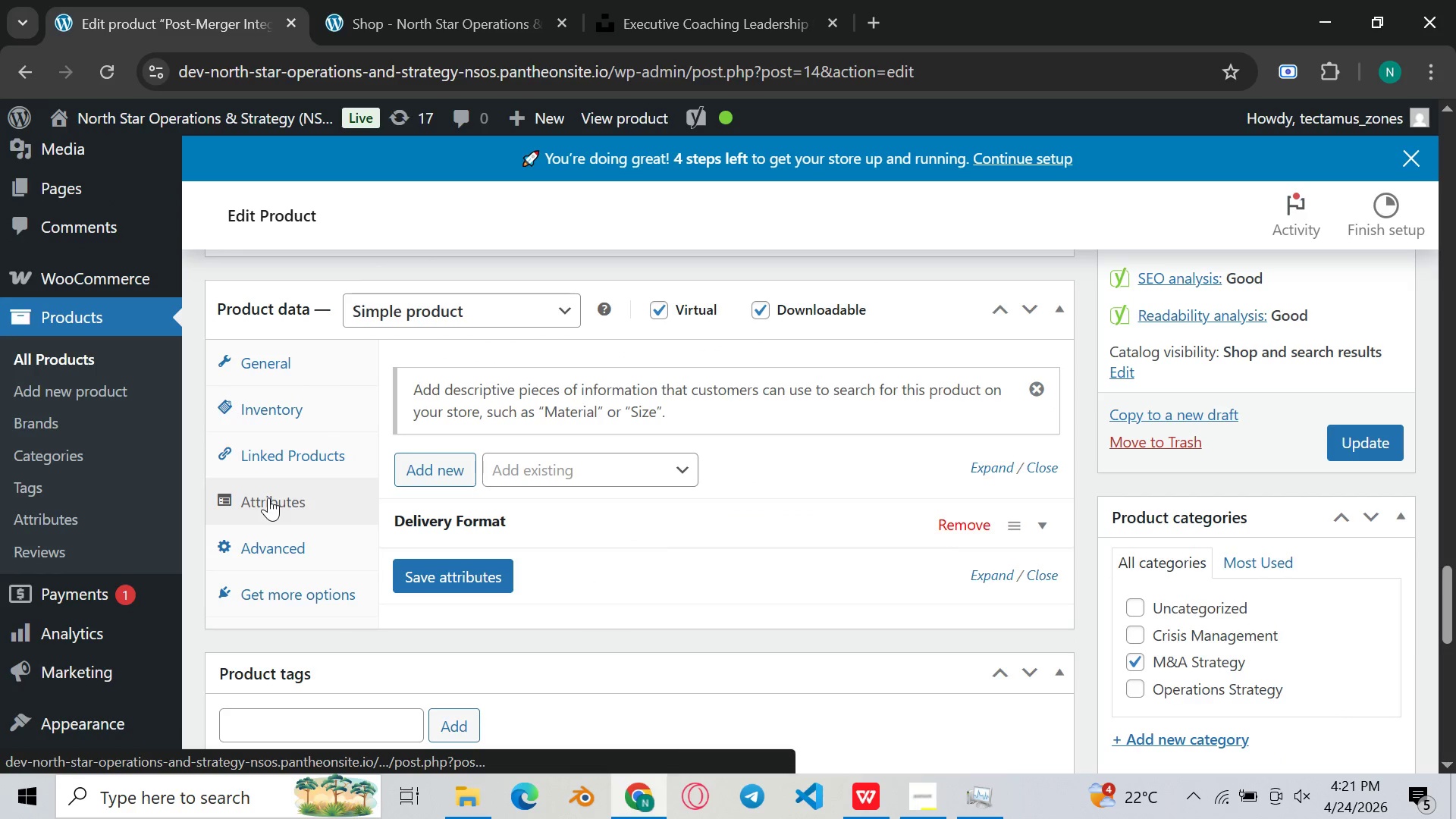 
scroll: coordinate [640, 560], scroll_direction: none, amount: 0.0
 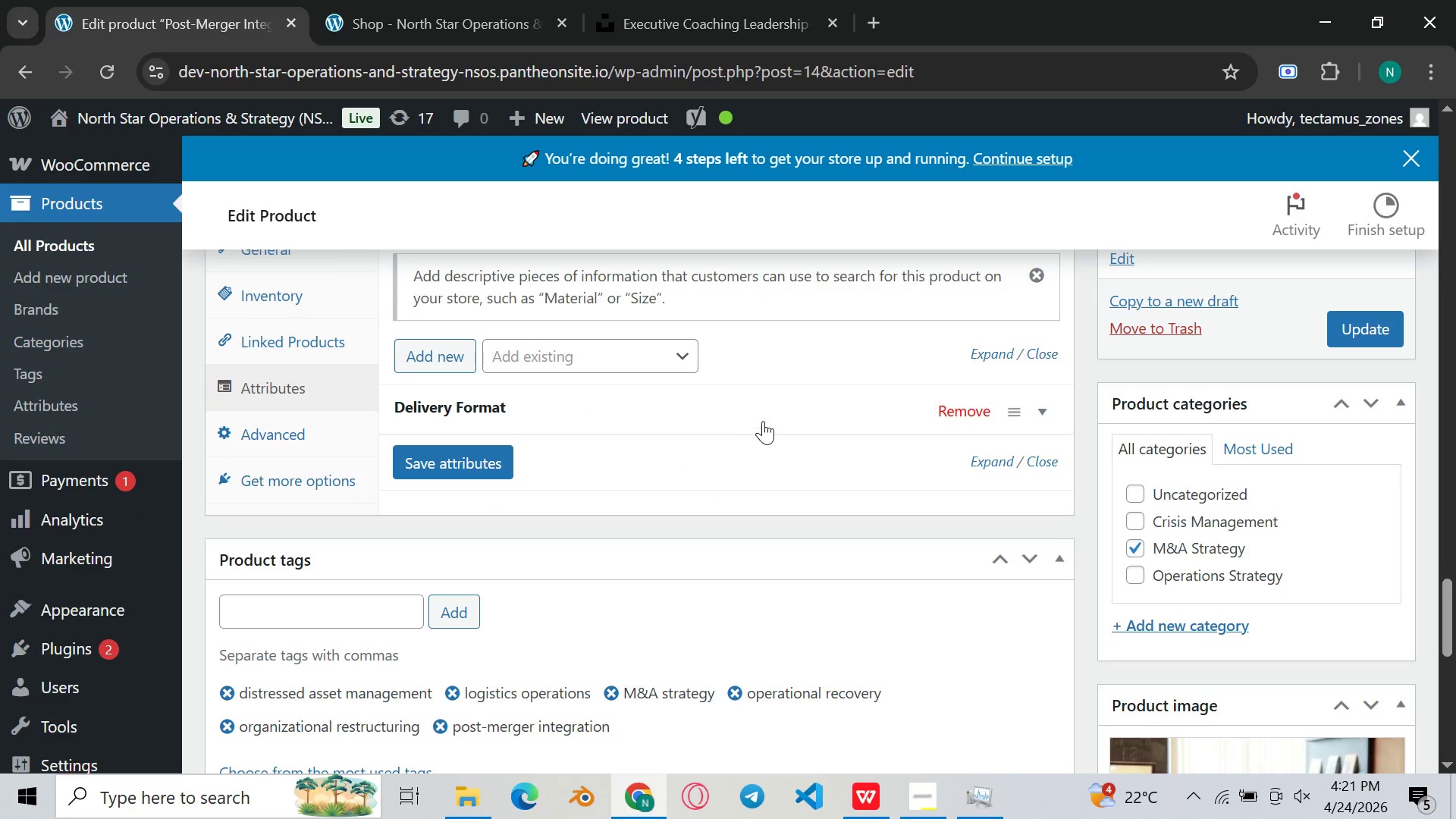 
left_click([780, 400])
 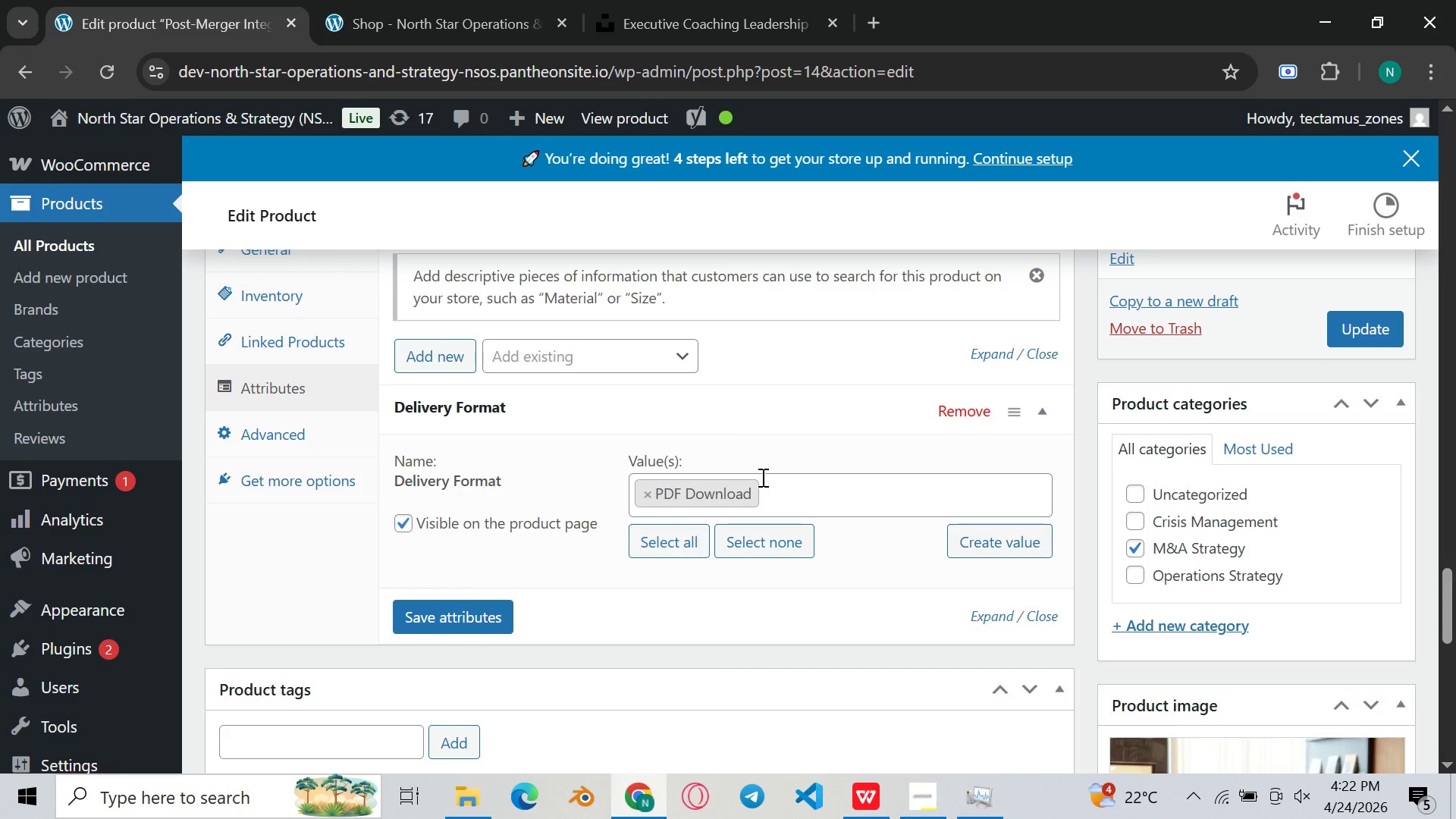 
wait(14.62)
 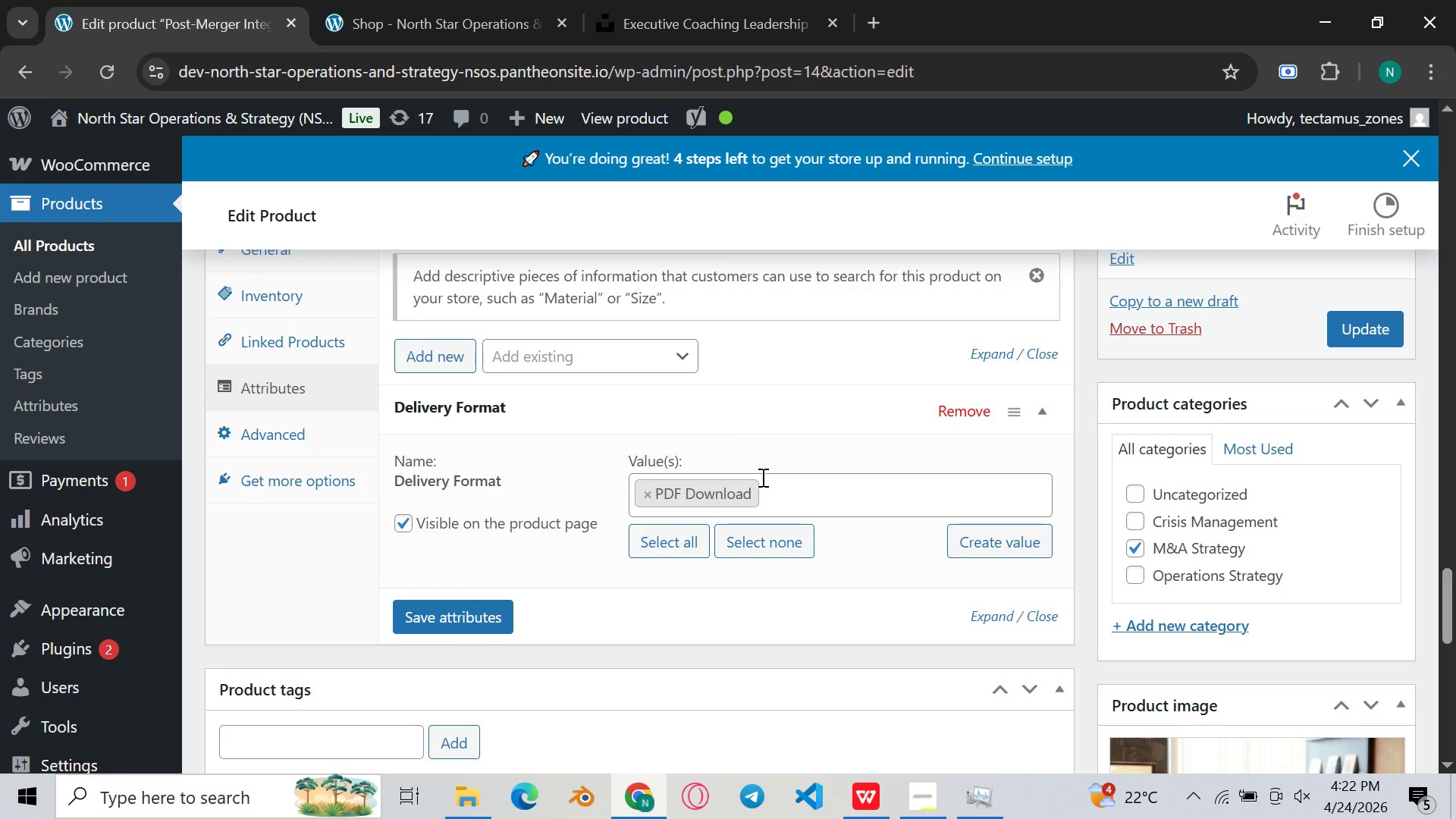 
mouse_move([737, 473])
 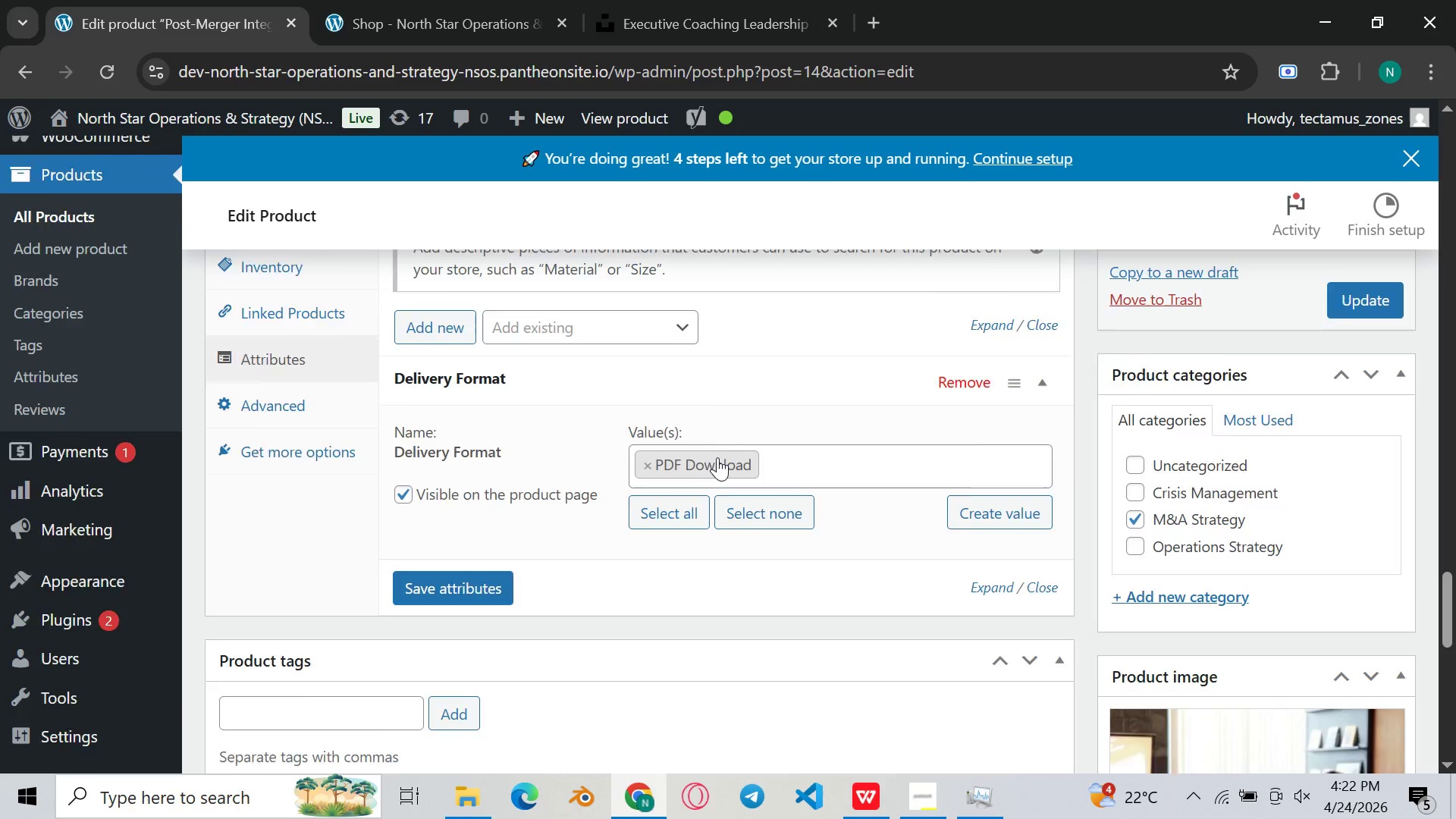 
scroll: coordinate [737, 450], scroll_direction: down, amount: 3.0
 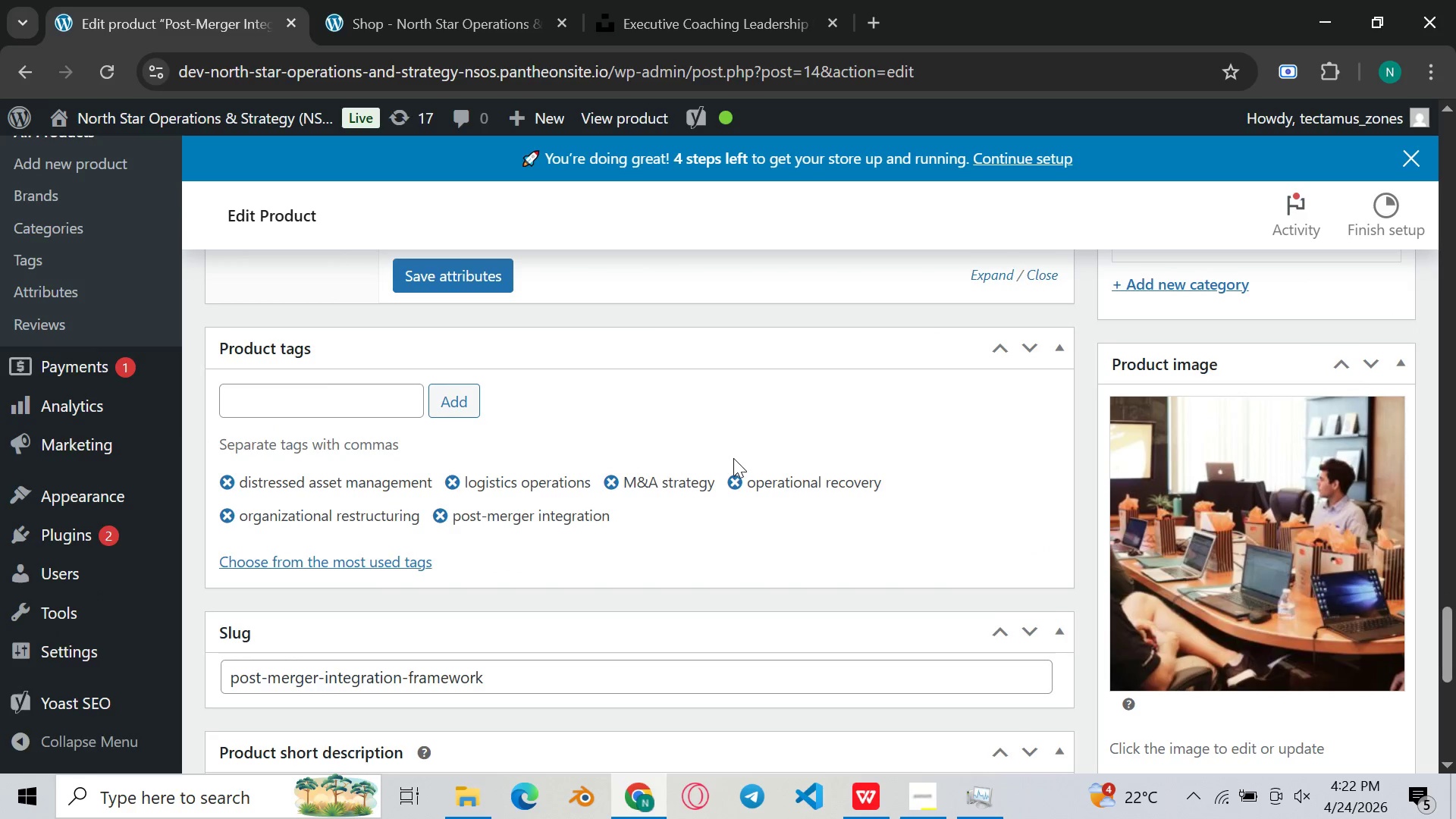 
scroll: coordinate [733, 458], scroll_direction: up, amount: 1.0
 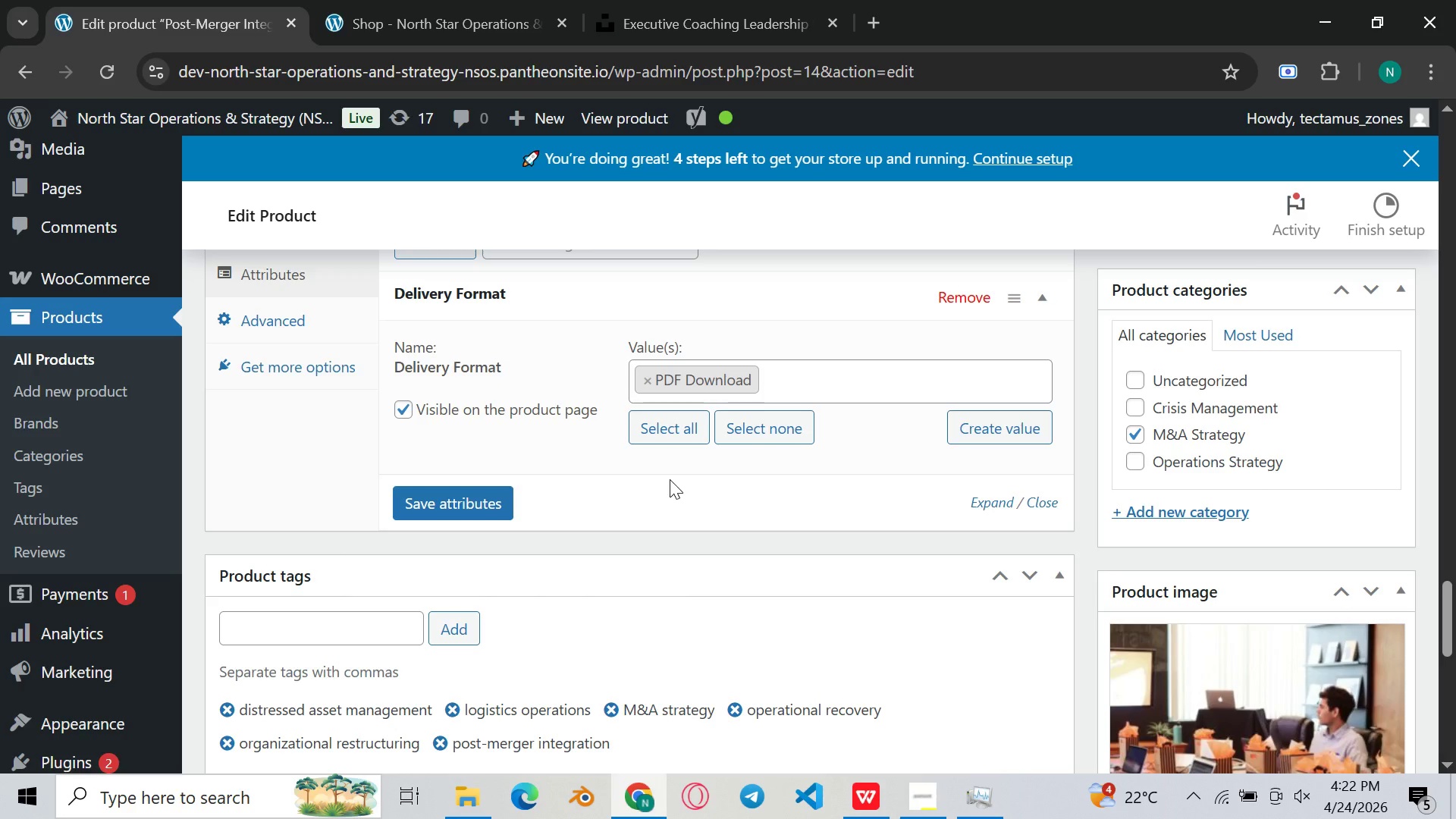 
wait(26.2)
 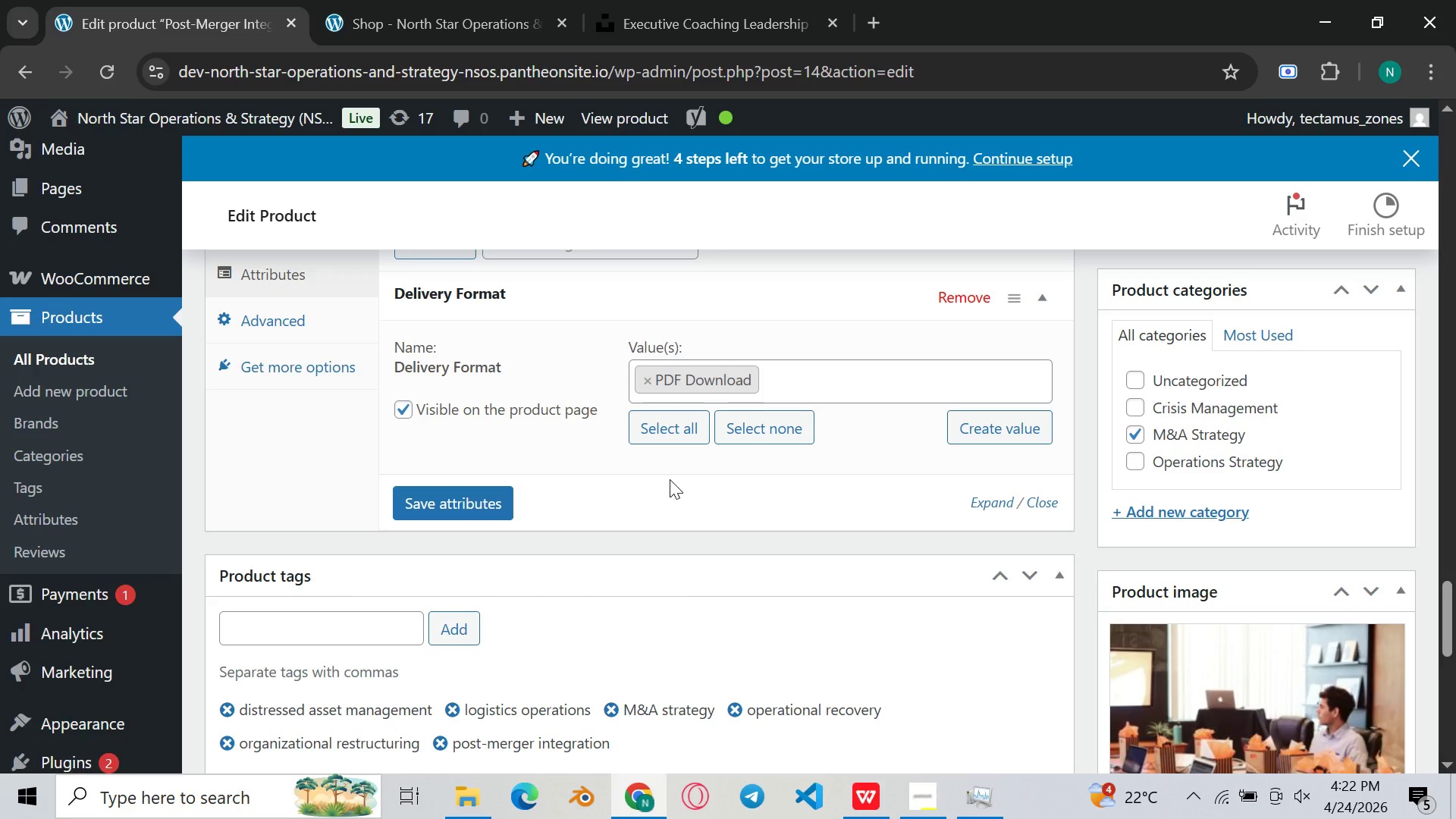 
scroll: coordinate [669, 481], scroll_direction: down, amount: 3.0
 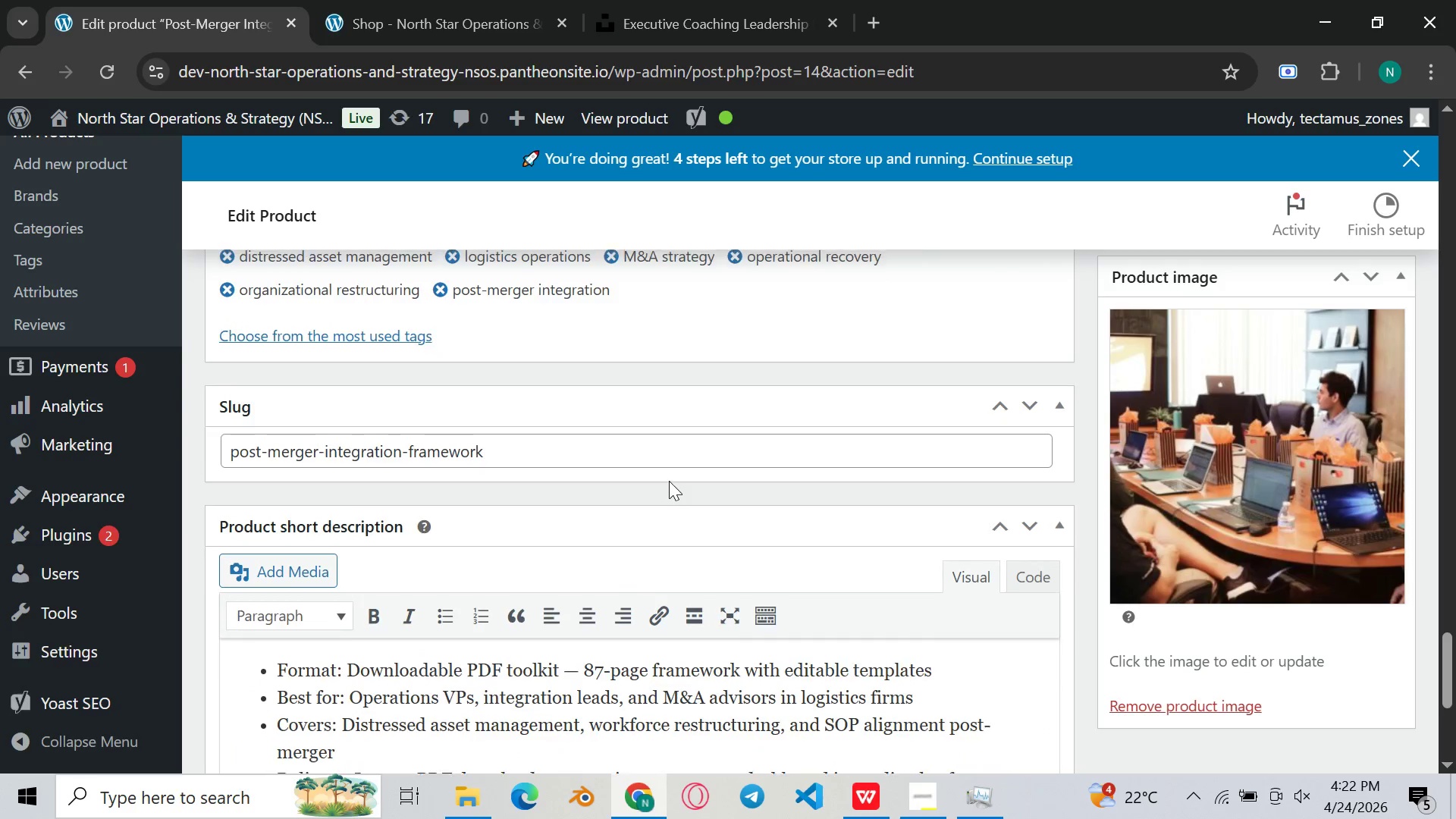 
scroll: coordinate [669, 481], scroll_direction: up, amount: 1.0
 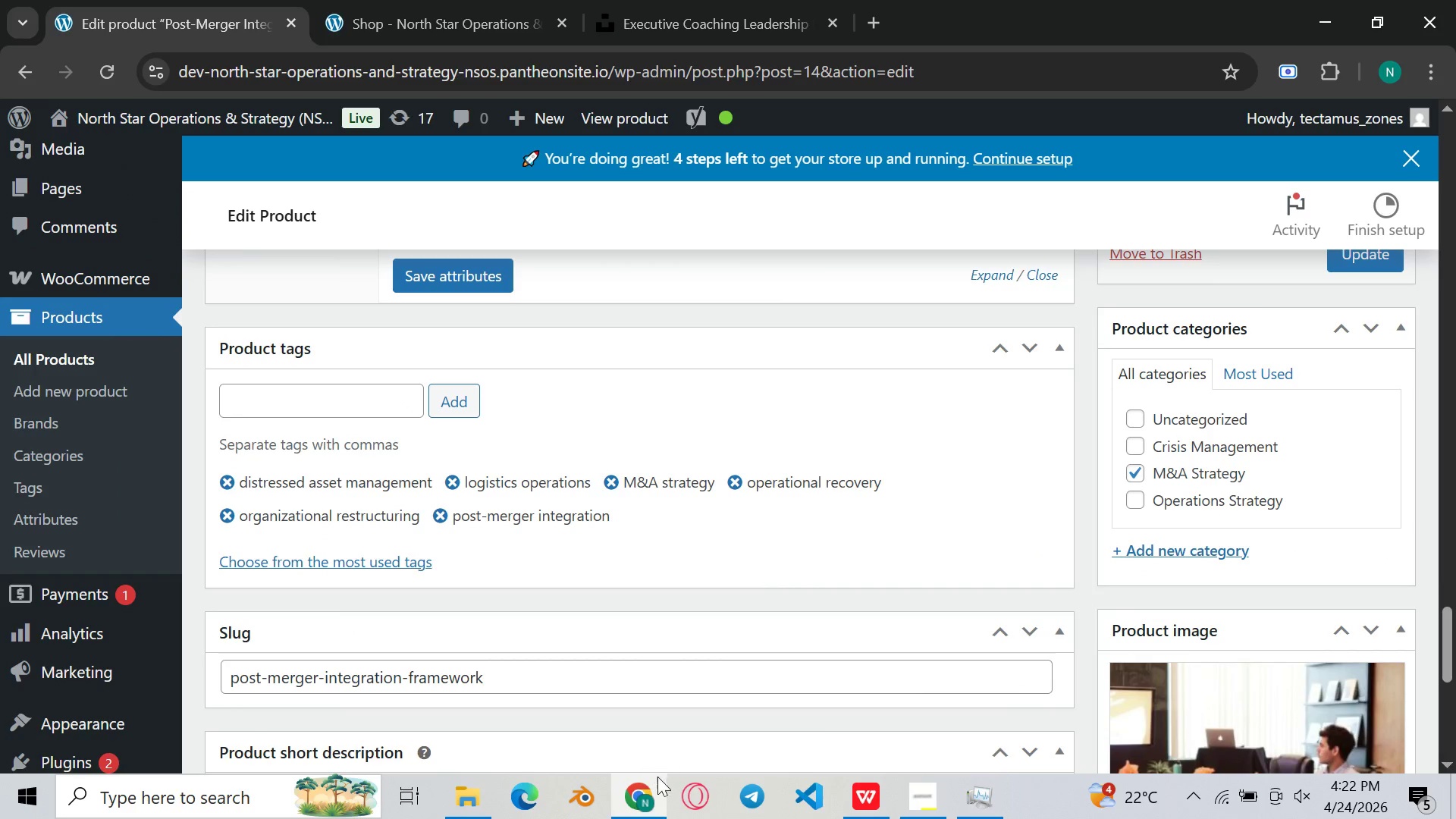 
left_click([652, 798])